 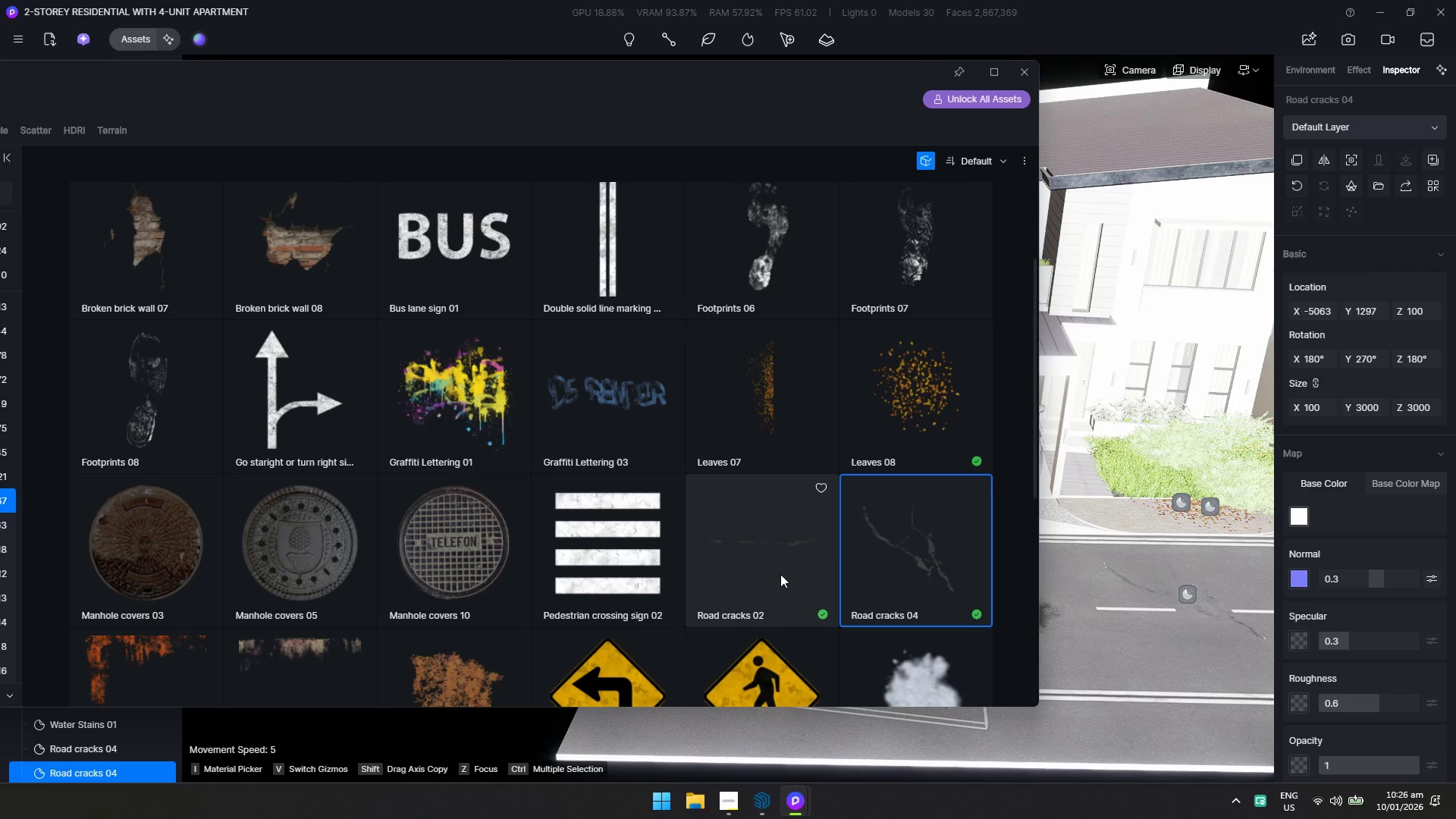 
key(Shift+ShiftLeft)
 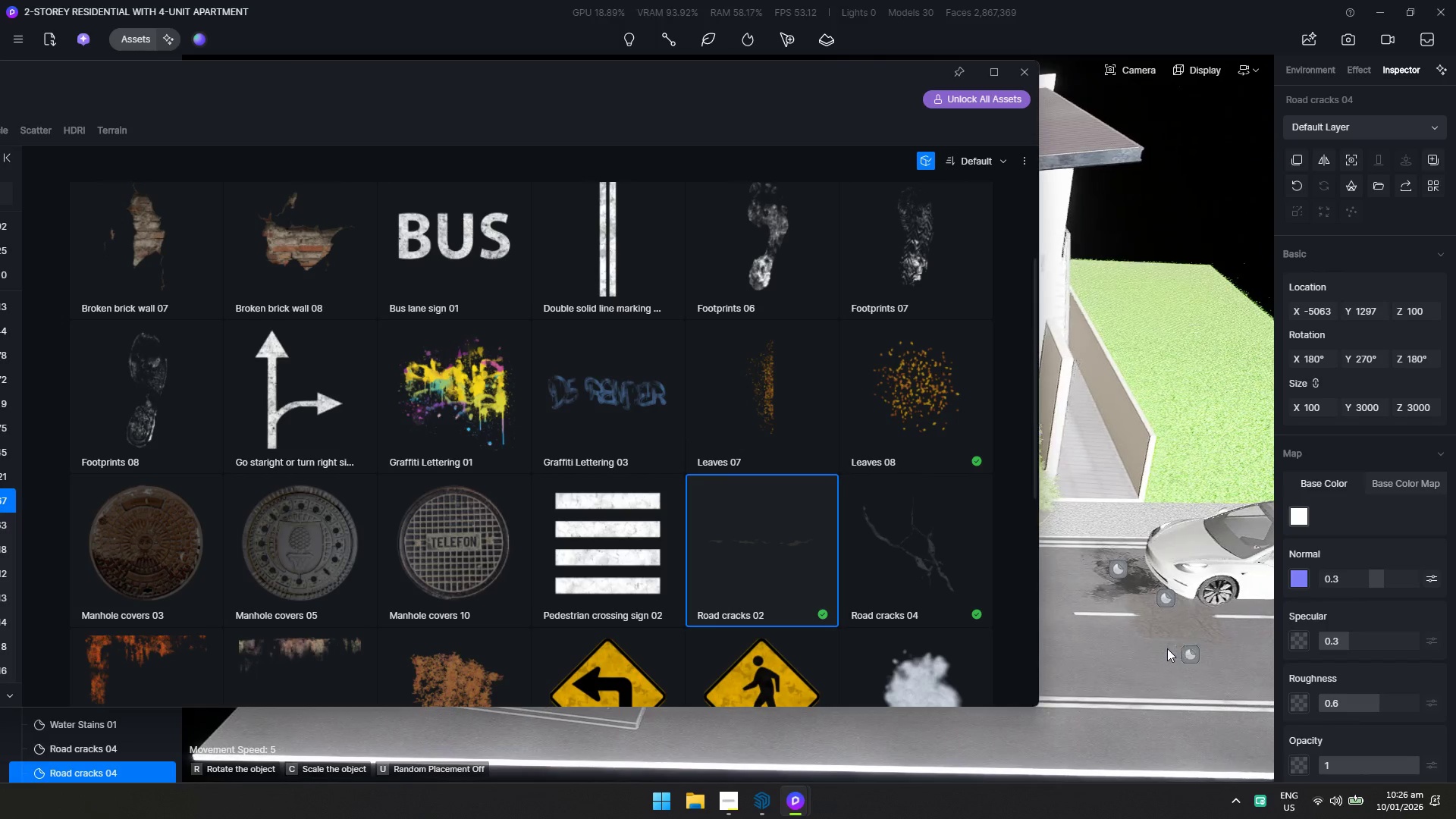 
left_click([1131, 642])
 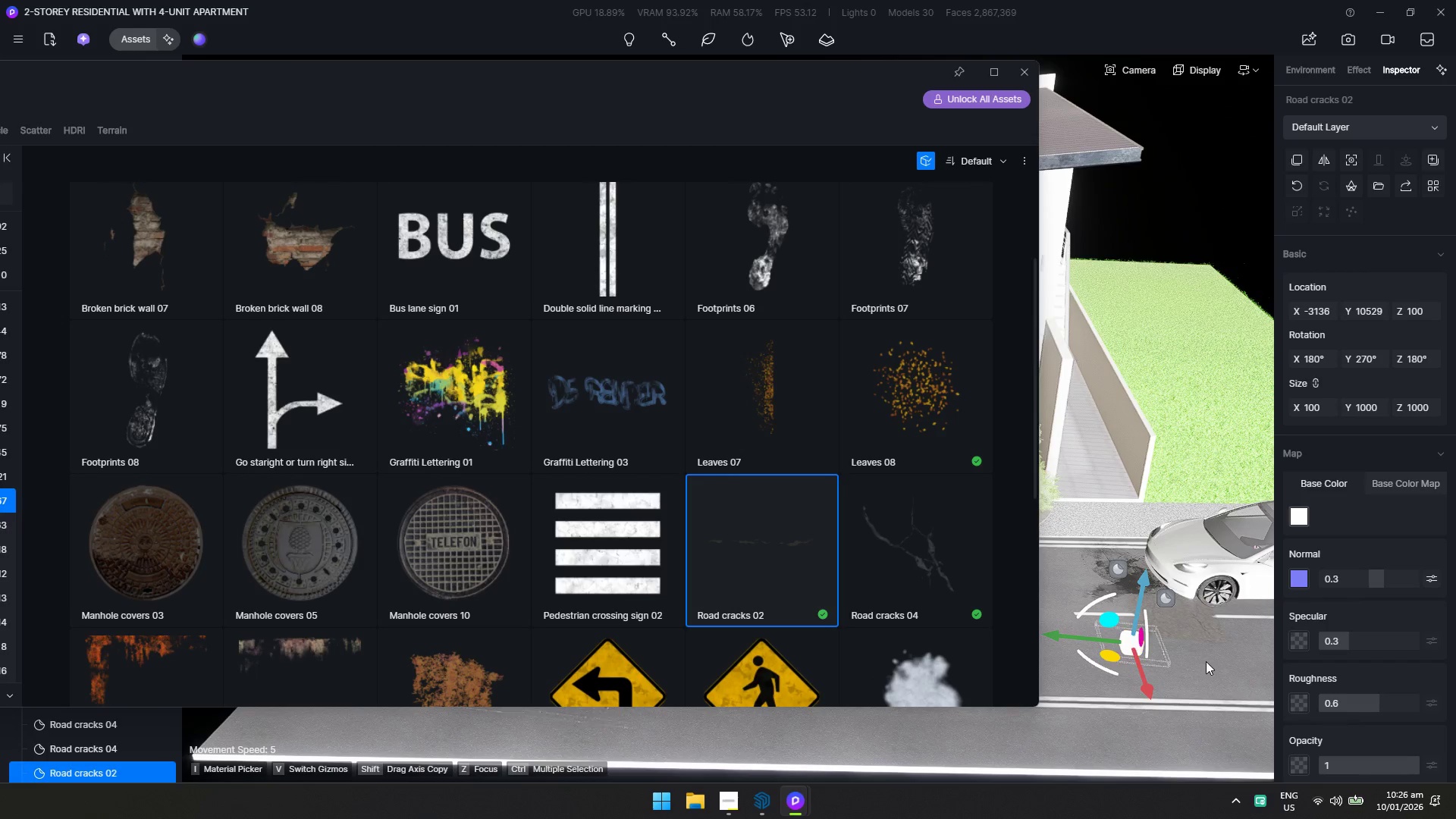 
key(Escape)
 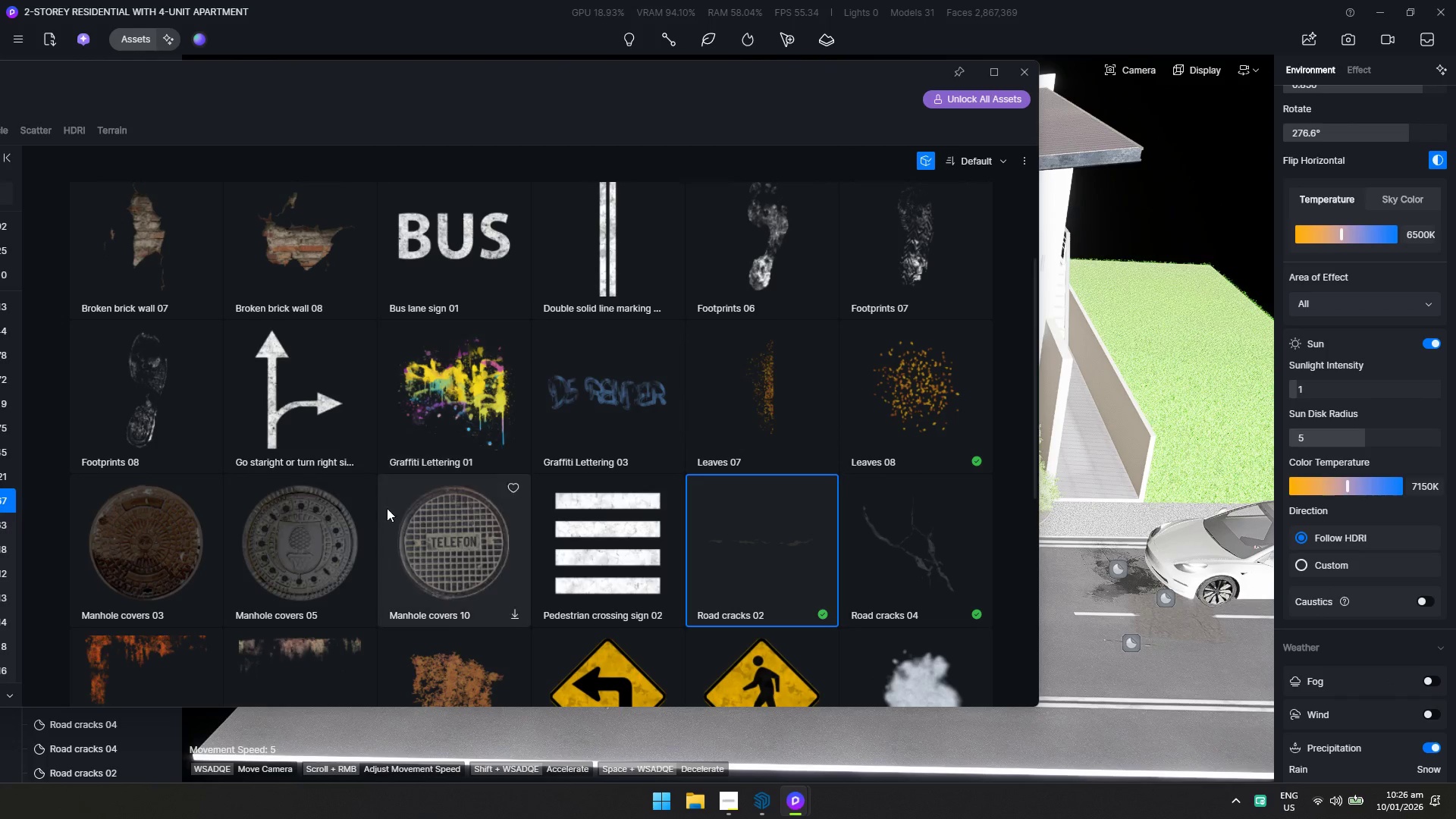 
left_click([145, 543])
 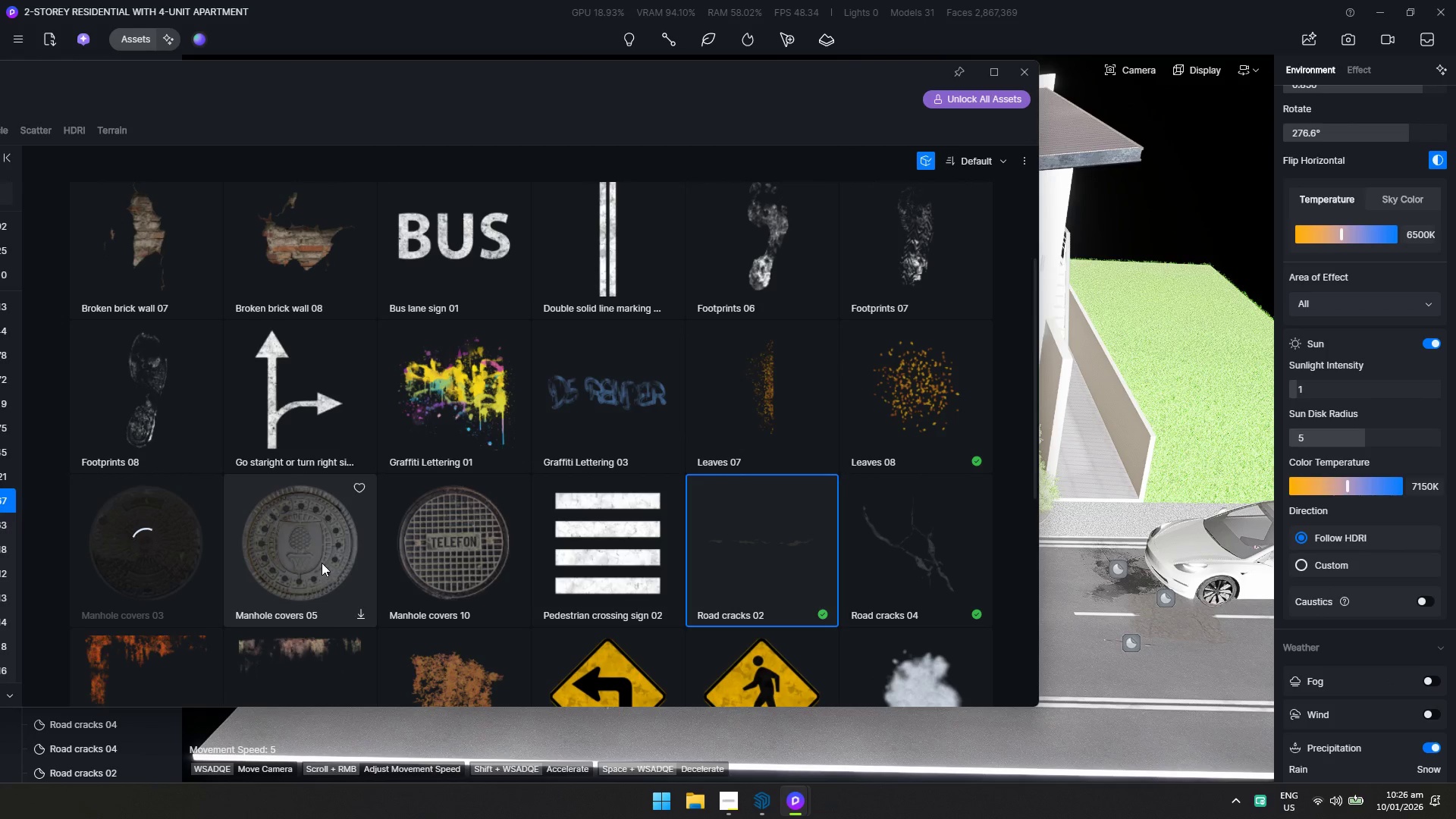 
left_click([322, 563])
 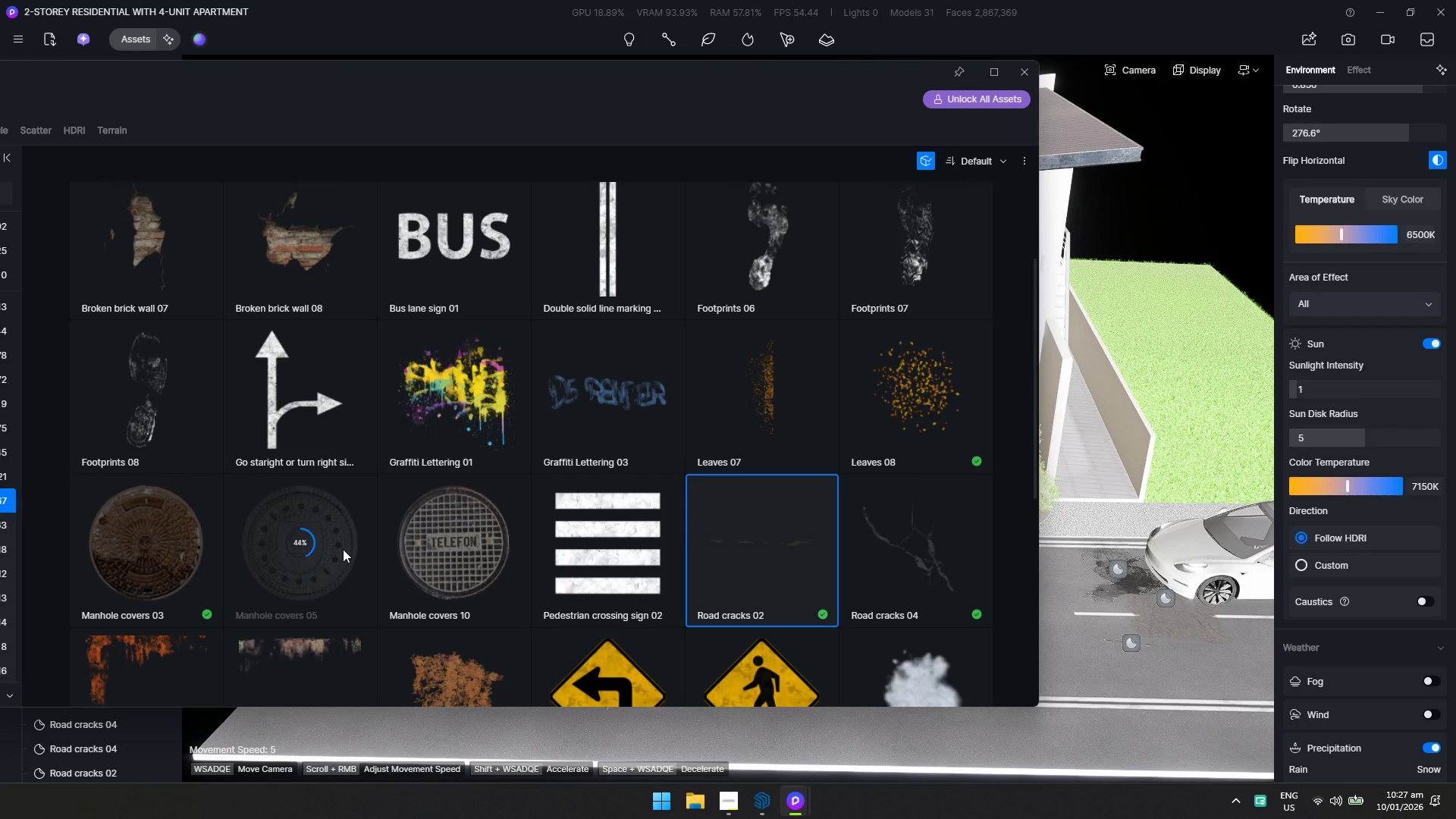 
wait(6.97)
 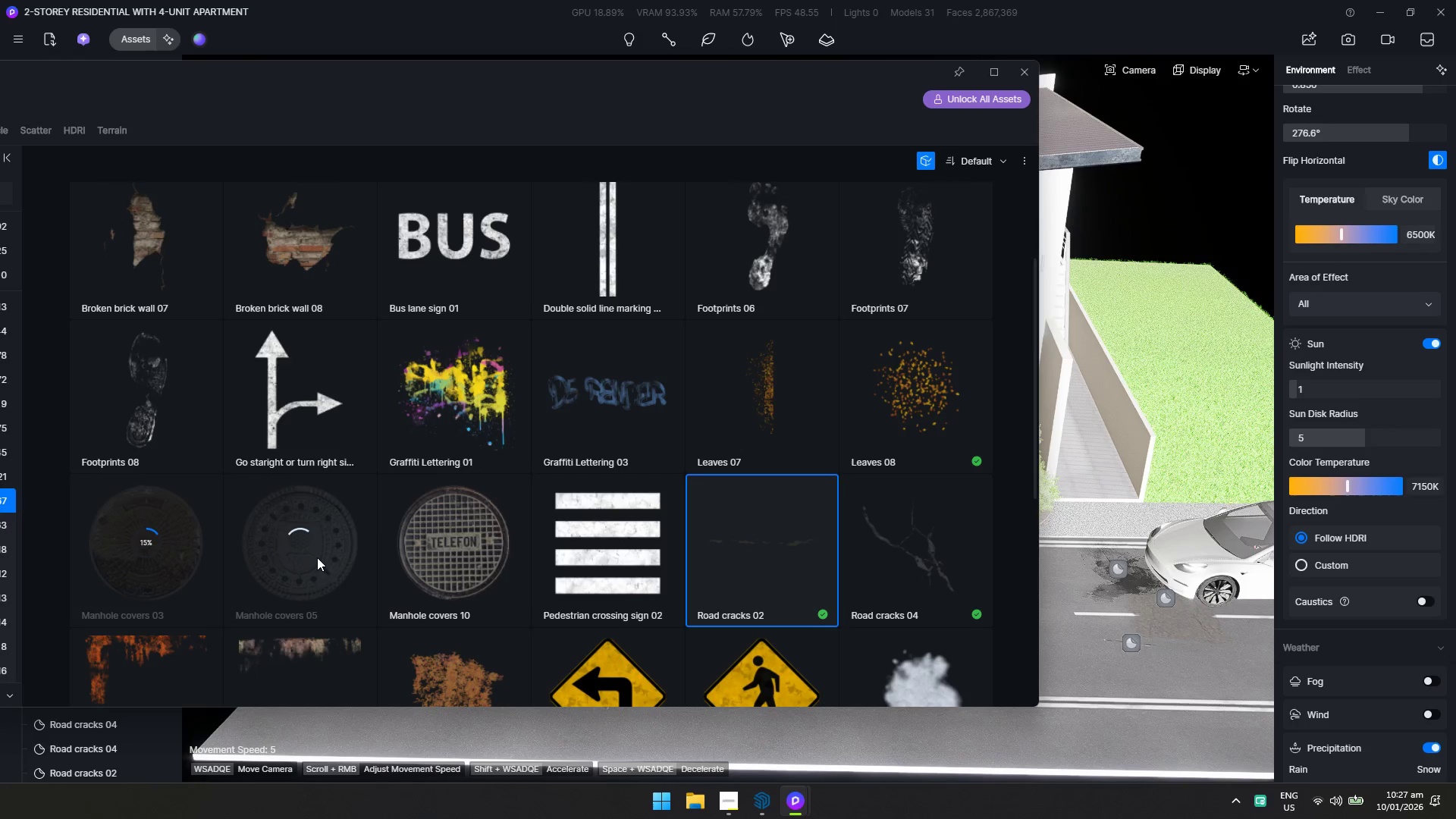 
left_click([320, 551])
 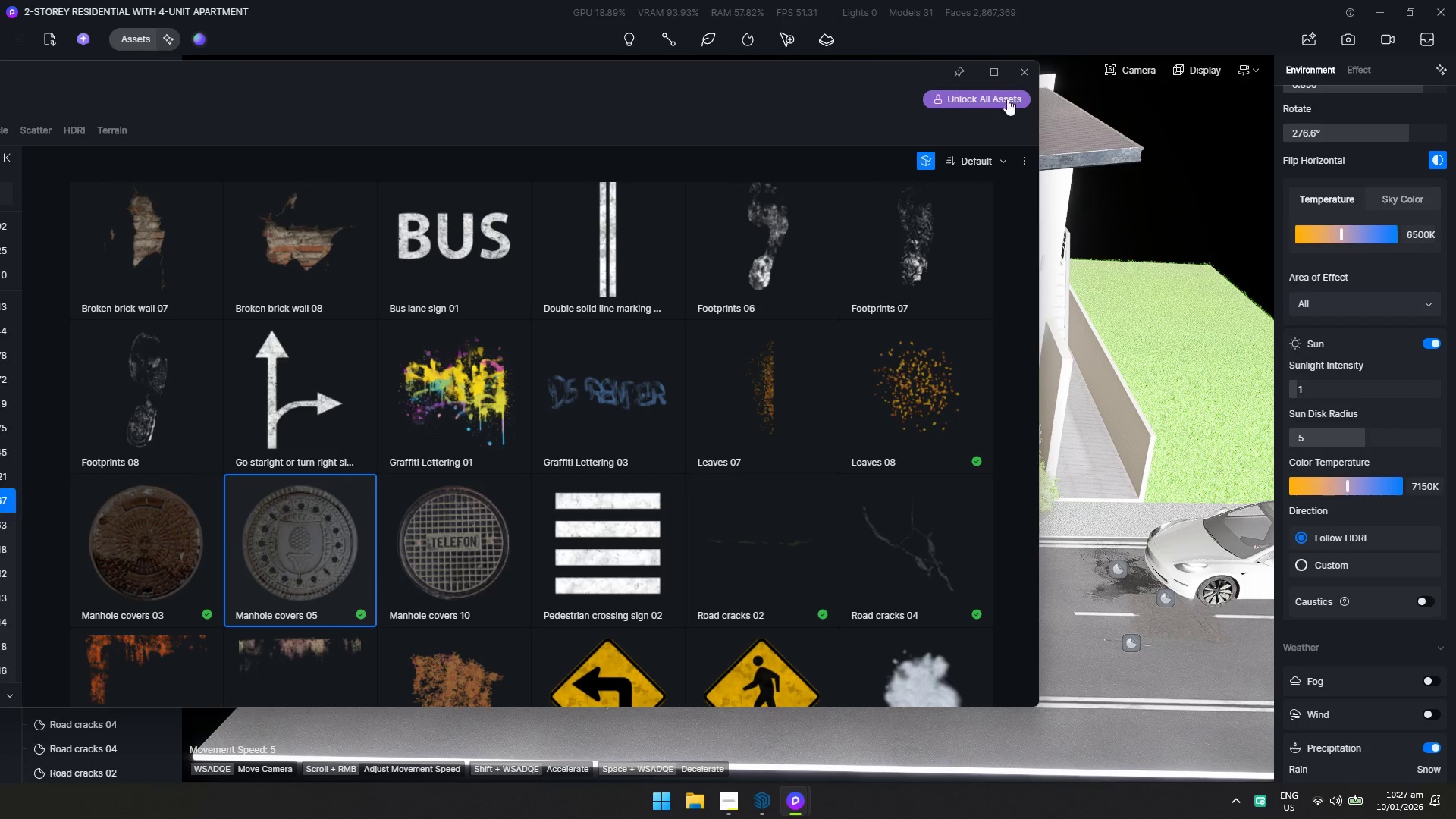 
left_click([1021, 72])
 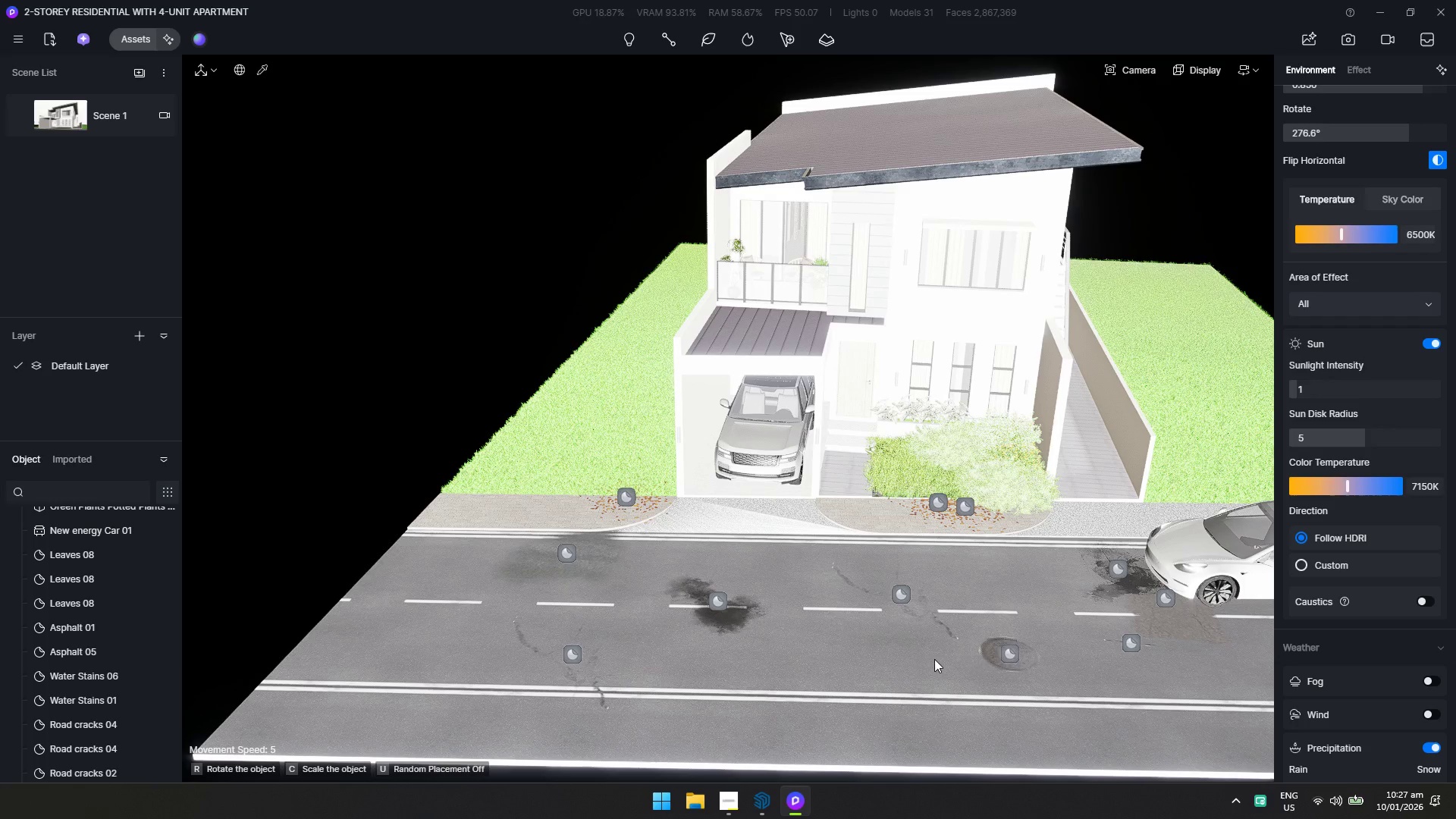 
left_click([891, 656])
 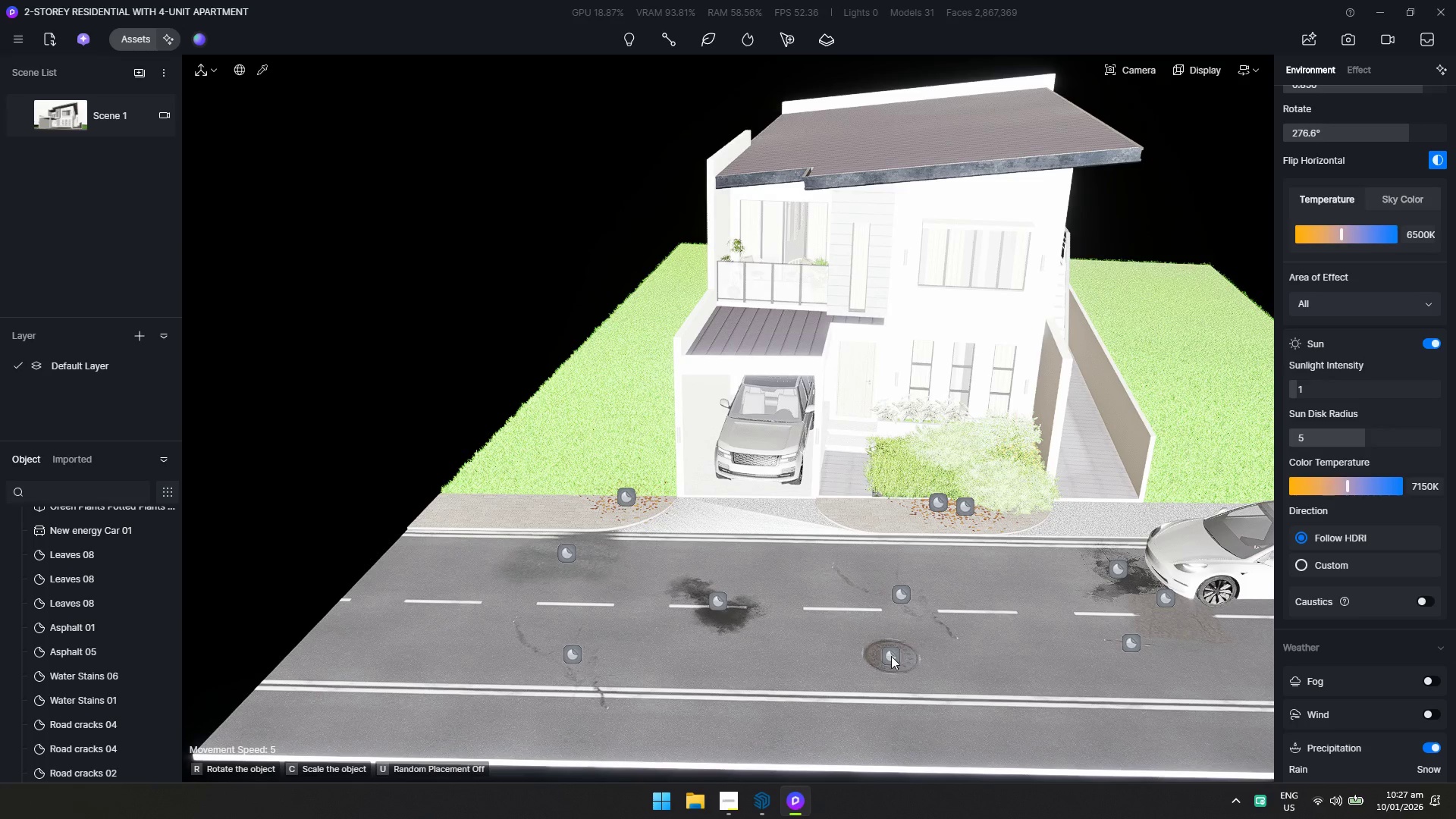 
key(Escape)
type(AS)
 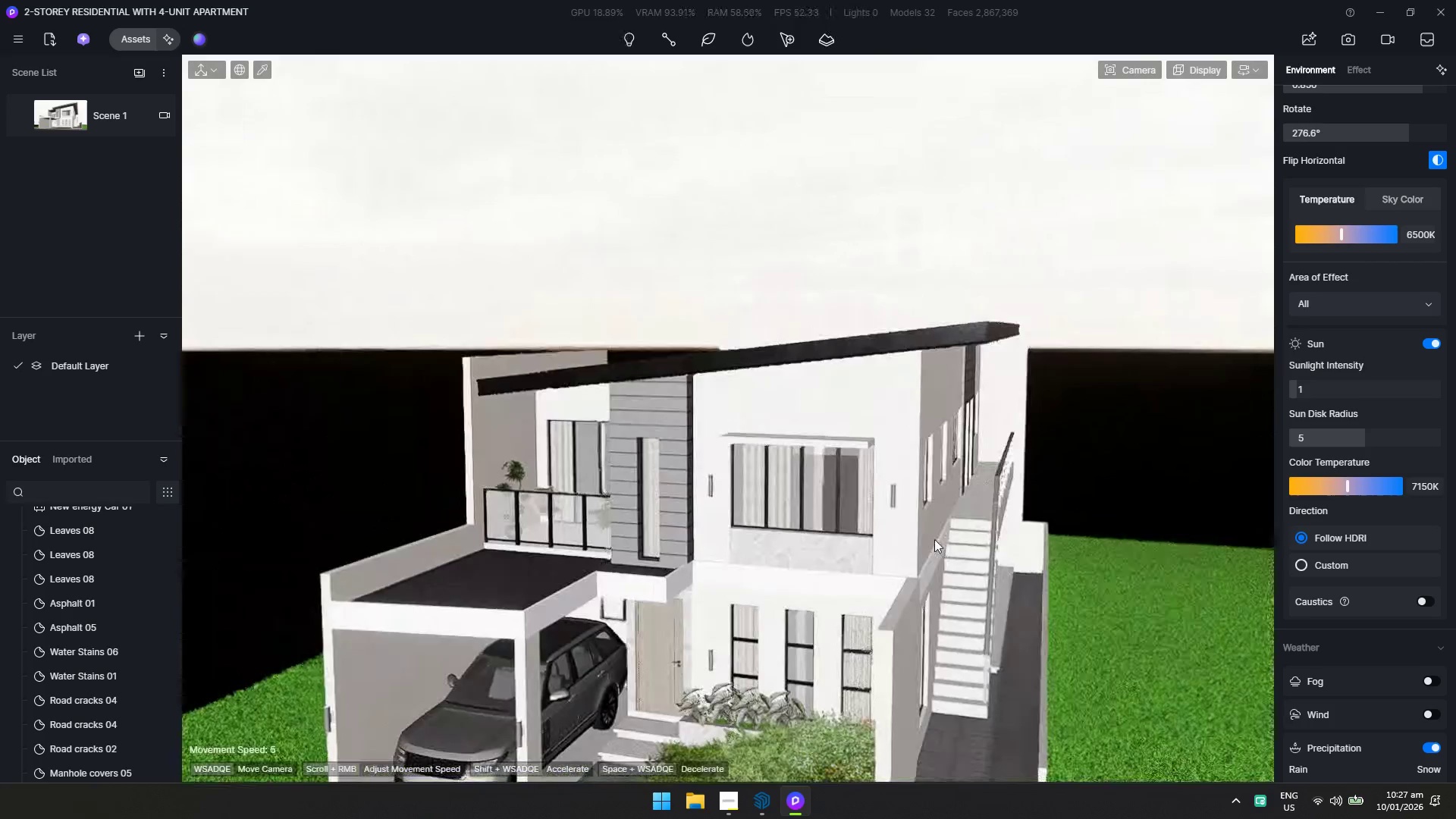 
hold_key(key=D, duration=0.66)
 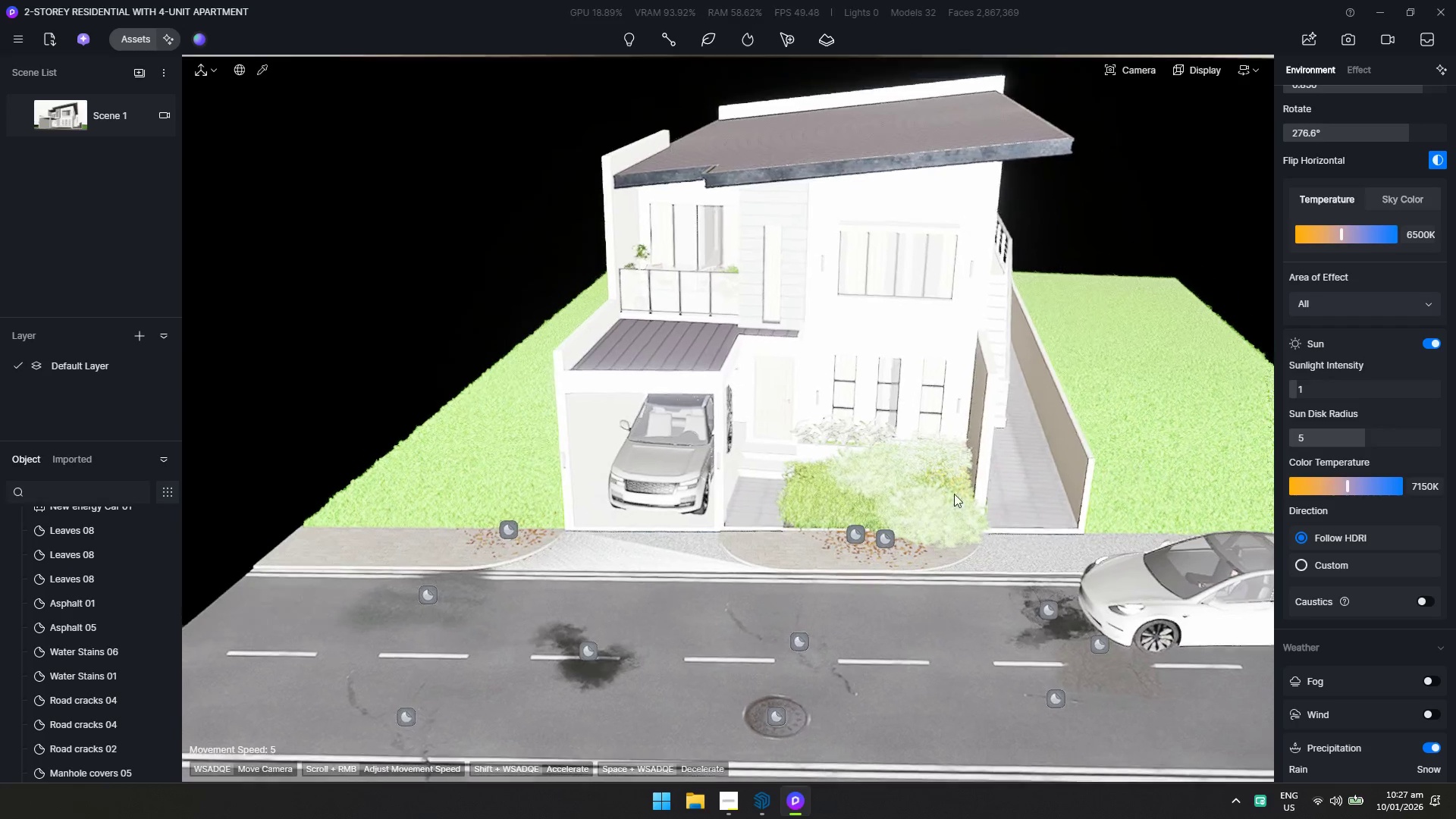 
hold_key(key=W, duration=1.39)
 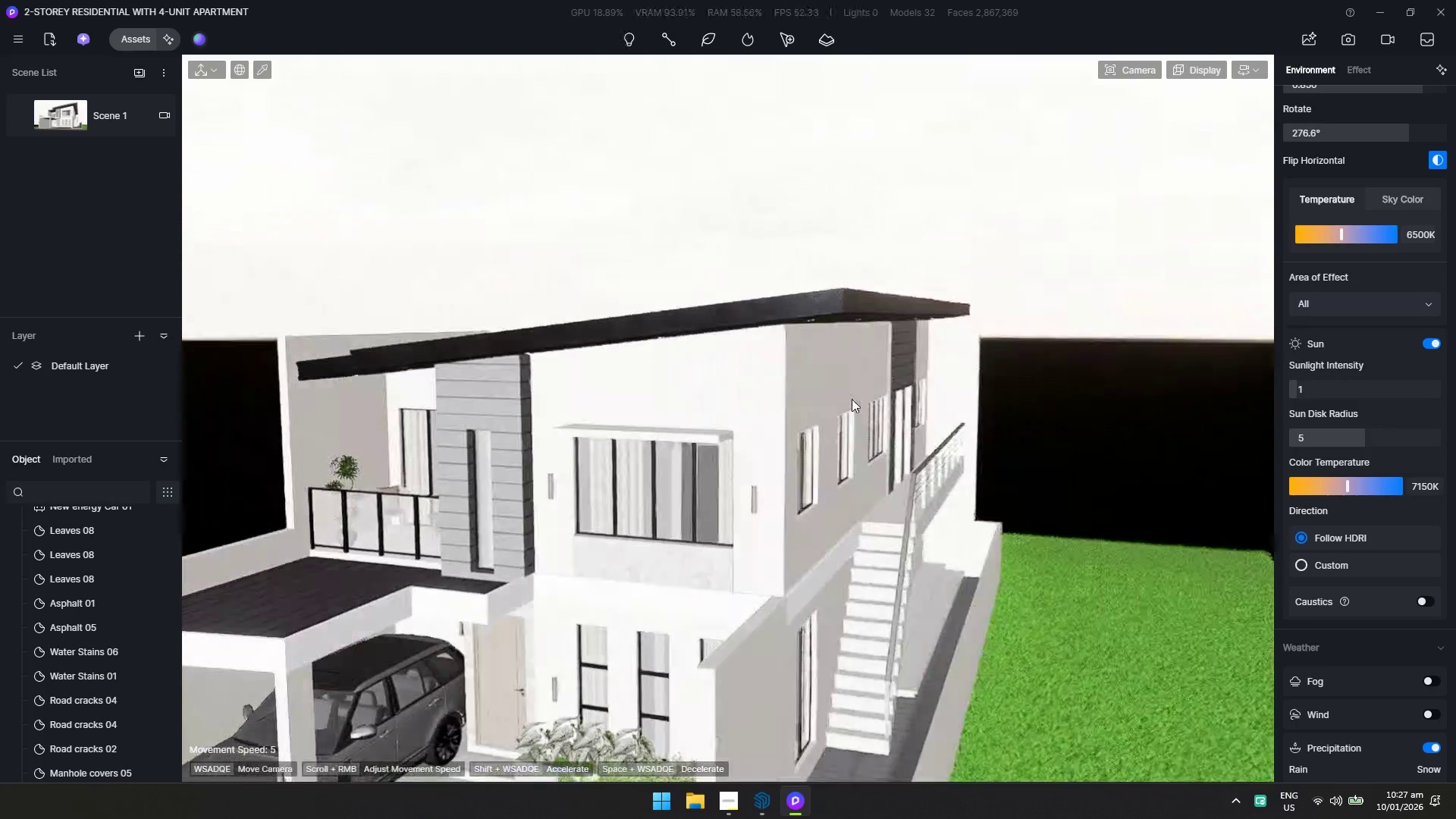 
hold_key(key=D, duration=0.53)
 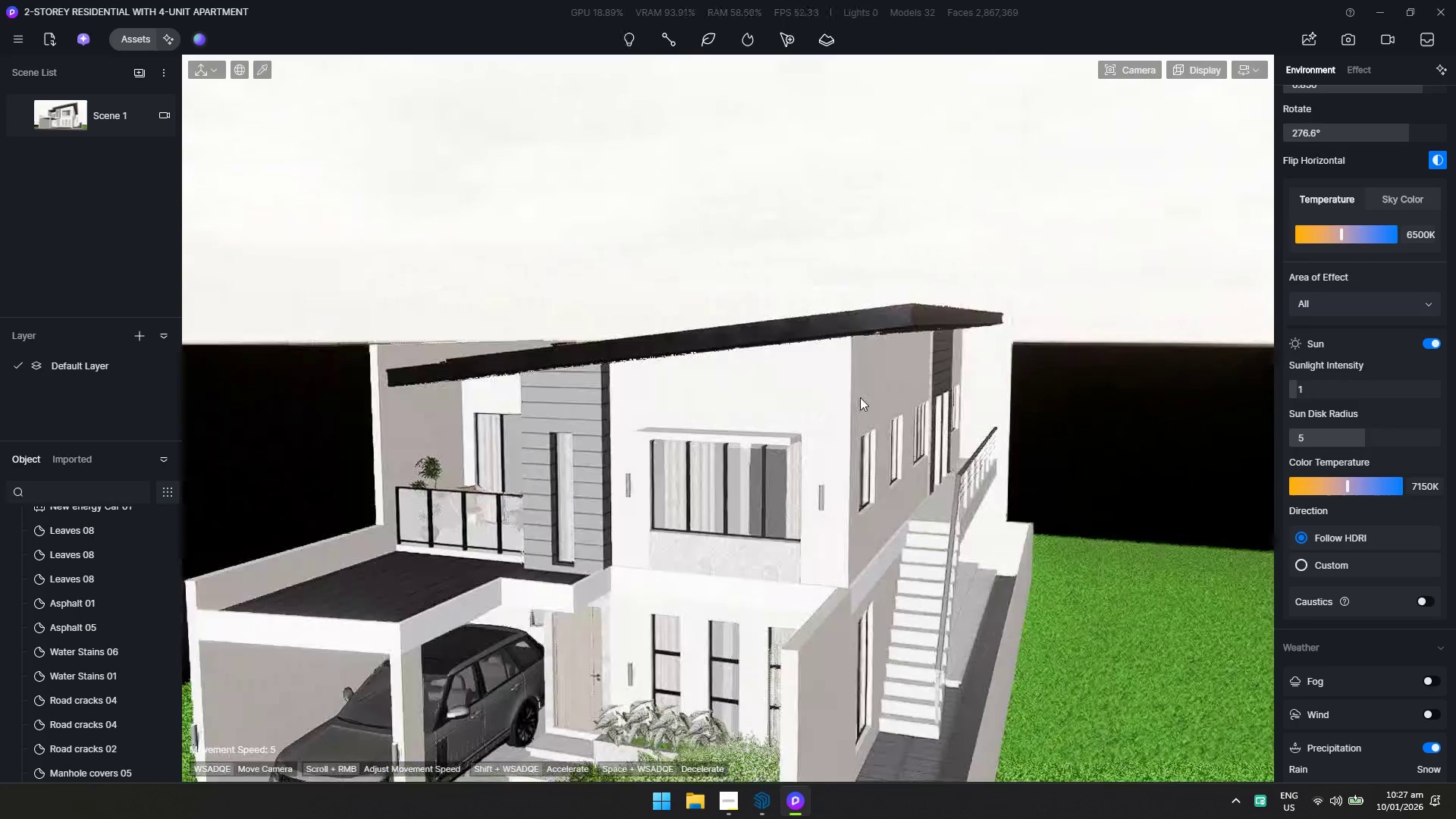 
hold_key(key=Q, duration=0.41)
 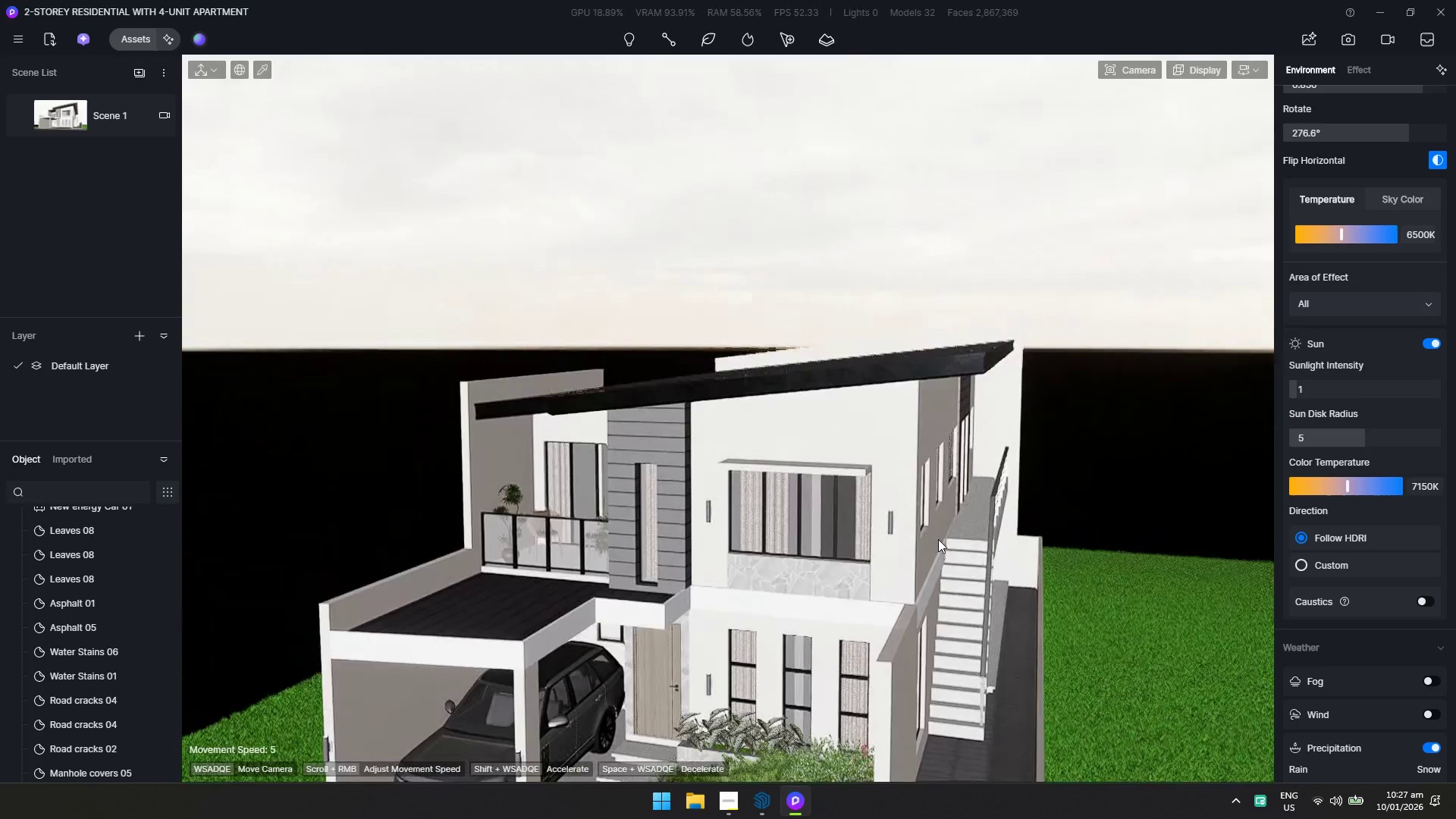 
hold_key(key=E, duration=1.08)
 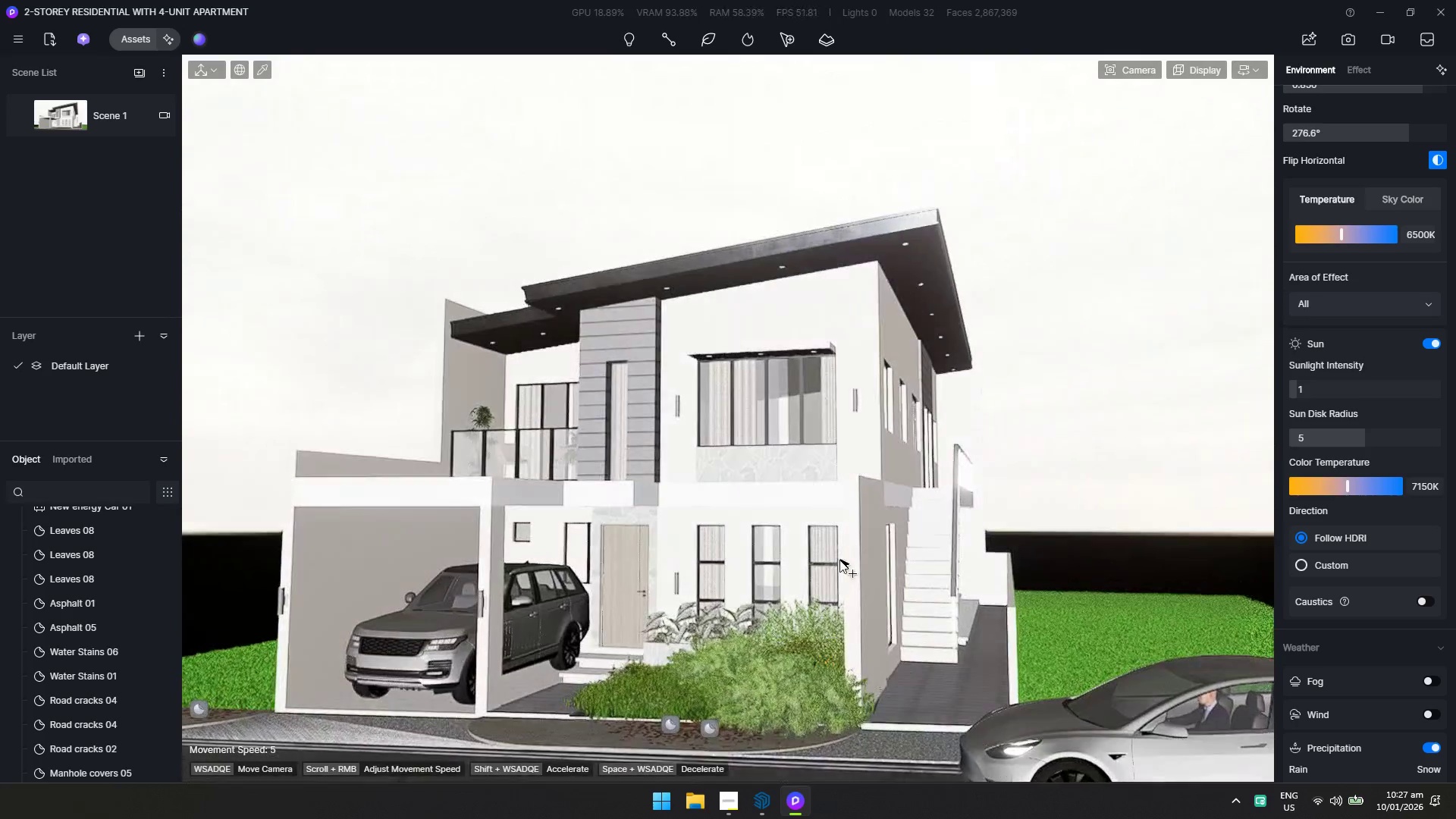 
hold_key(key=ShiftLeft, duration=0.81)
 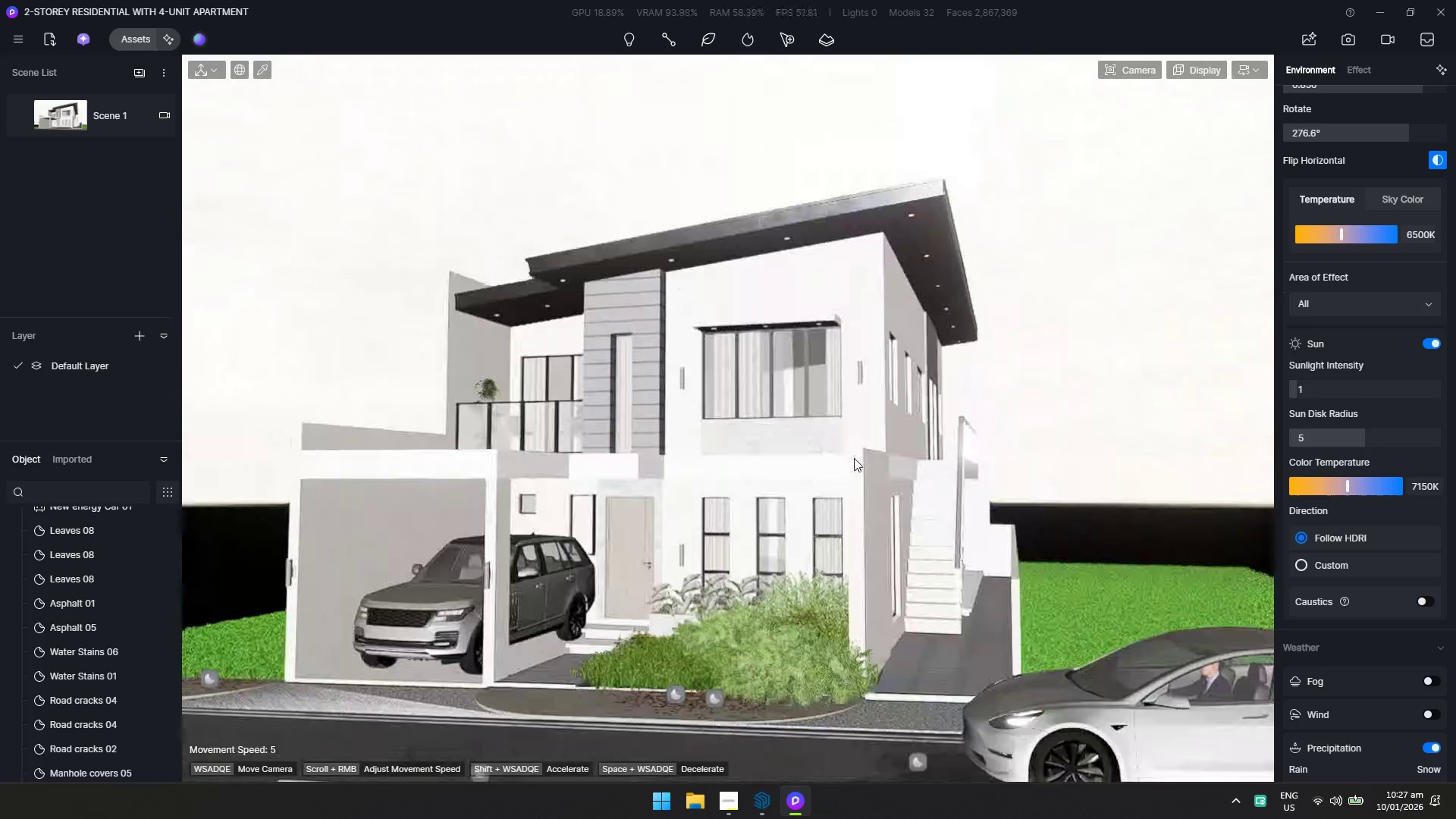 
key(Control+ControlLeft)
 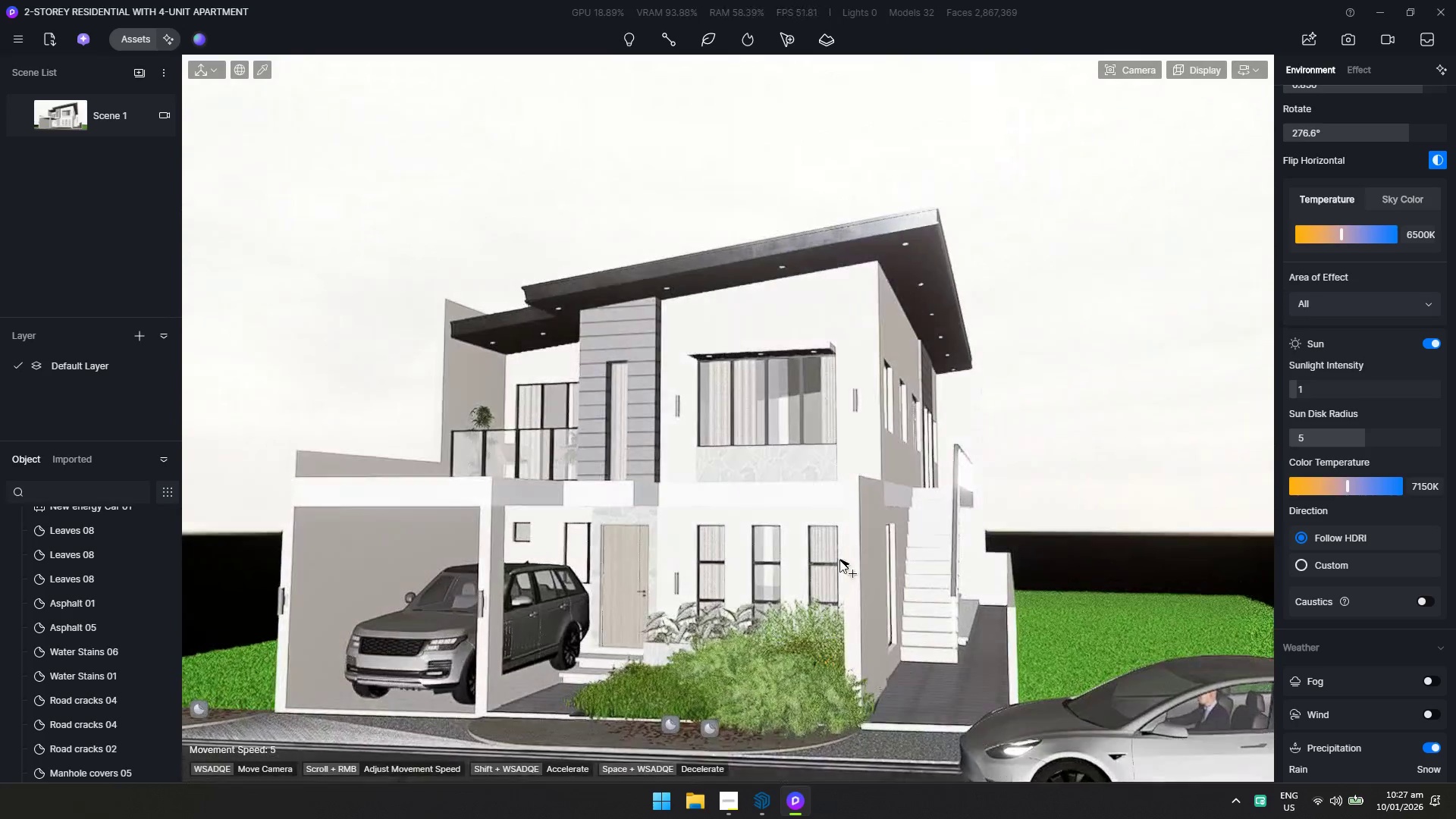 
key(Control+S)
 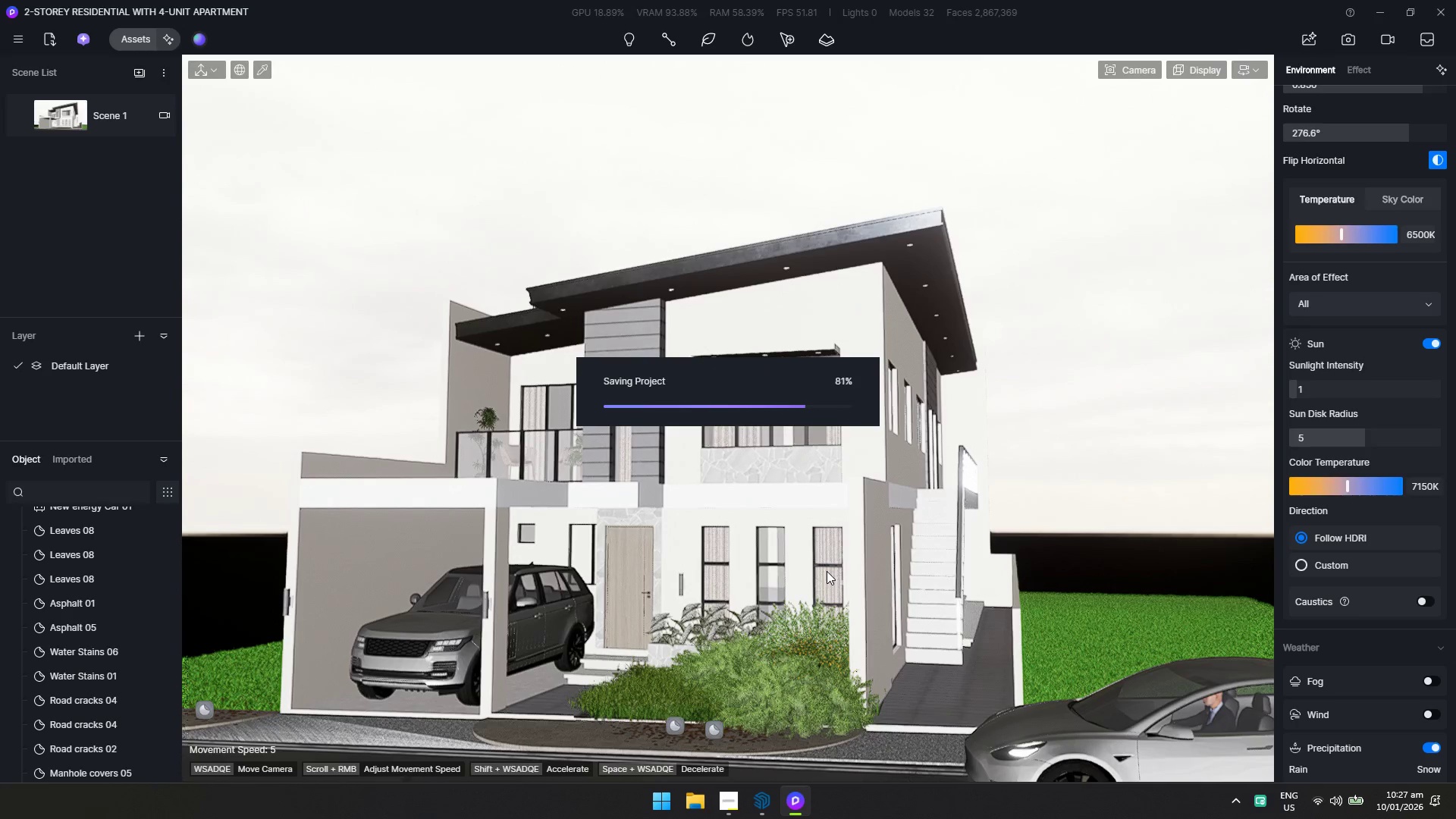 
hold_key(key=ShiftLeft, duration=0.42)
 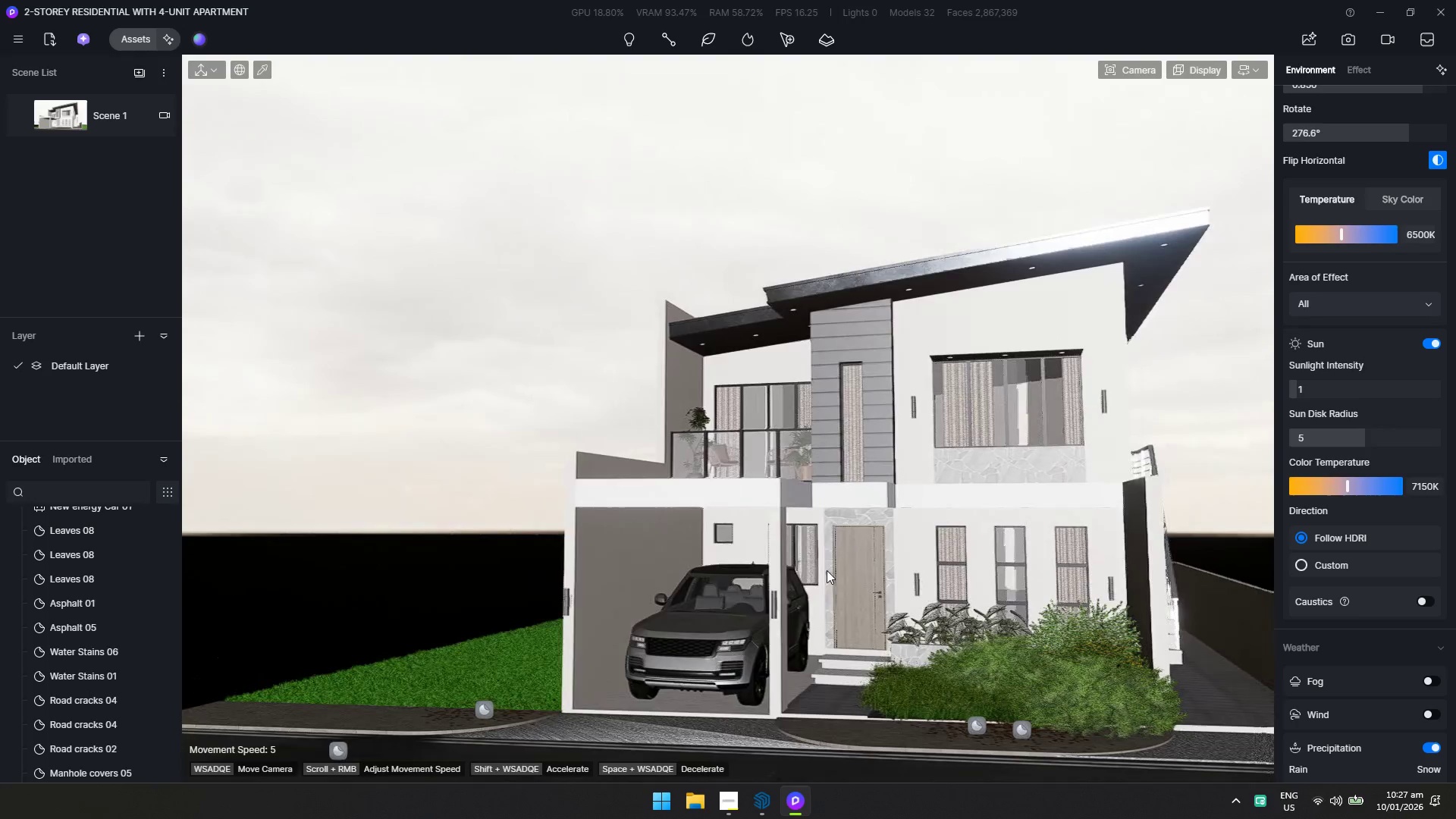 
hold_key(key=A, duration=0.34)
 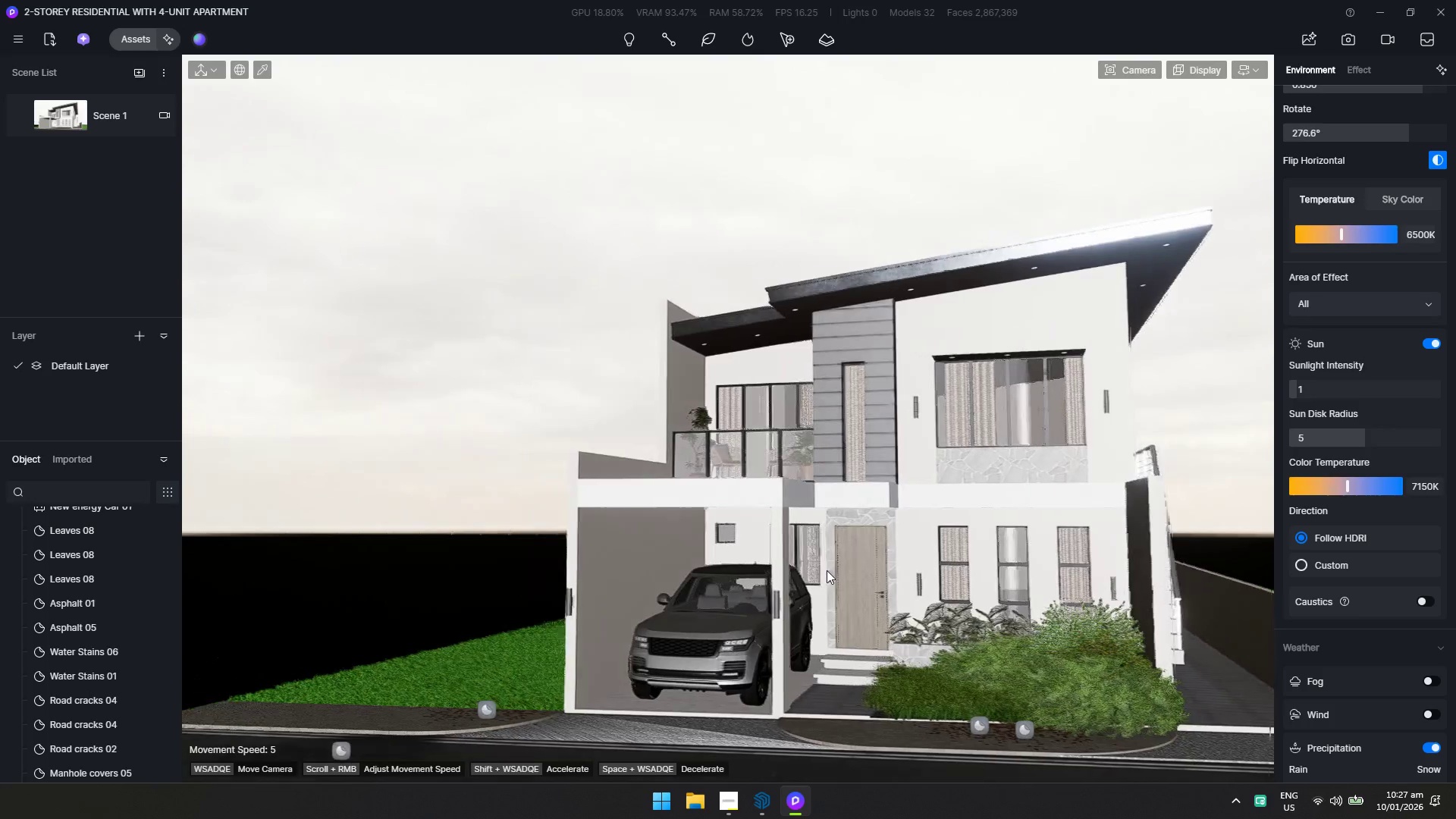 
key(D)
 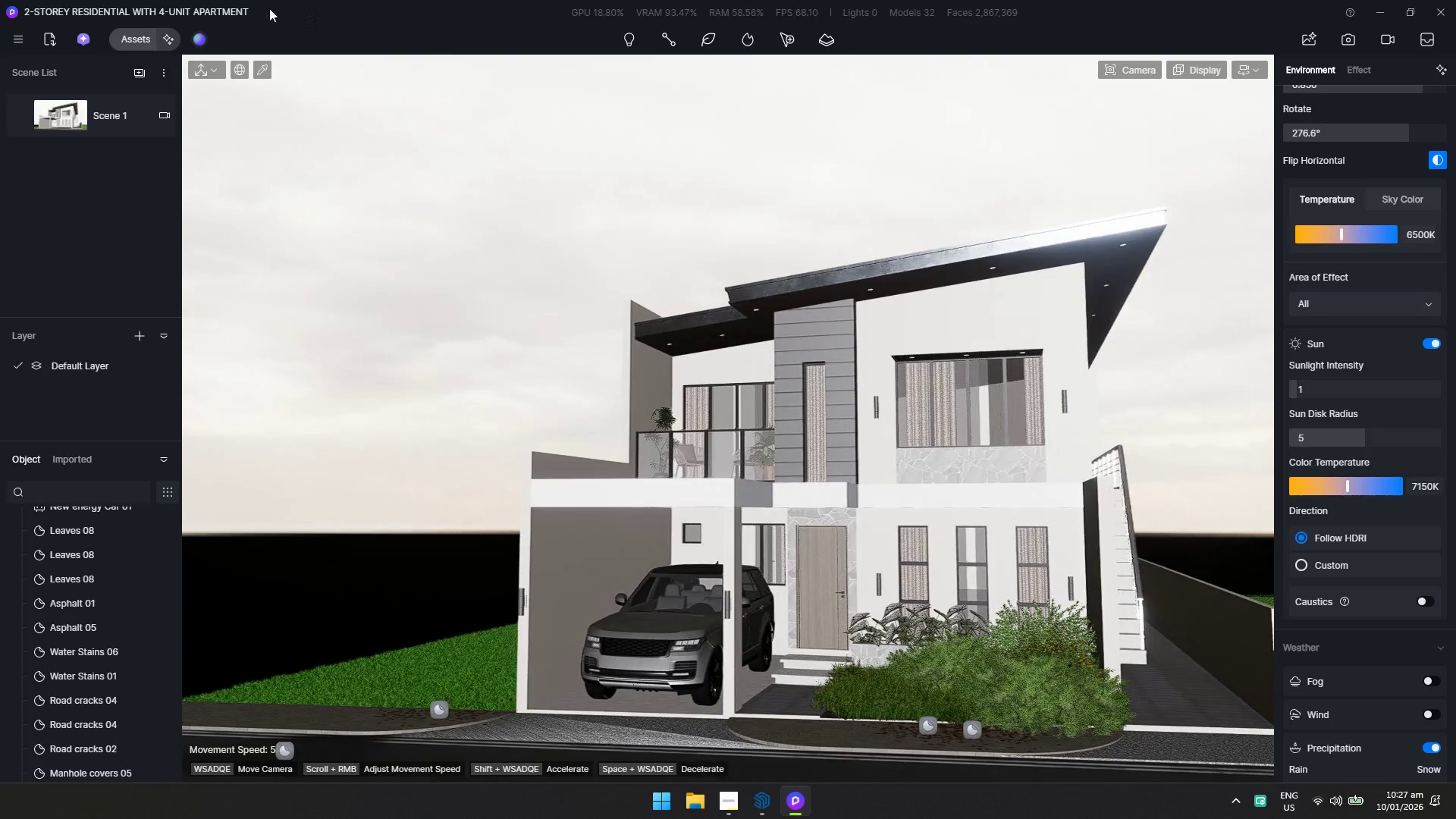 
left_click([141, 36])
 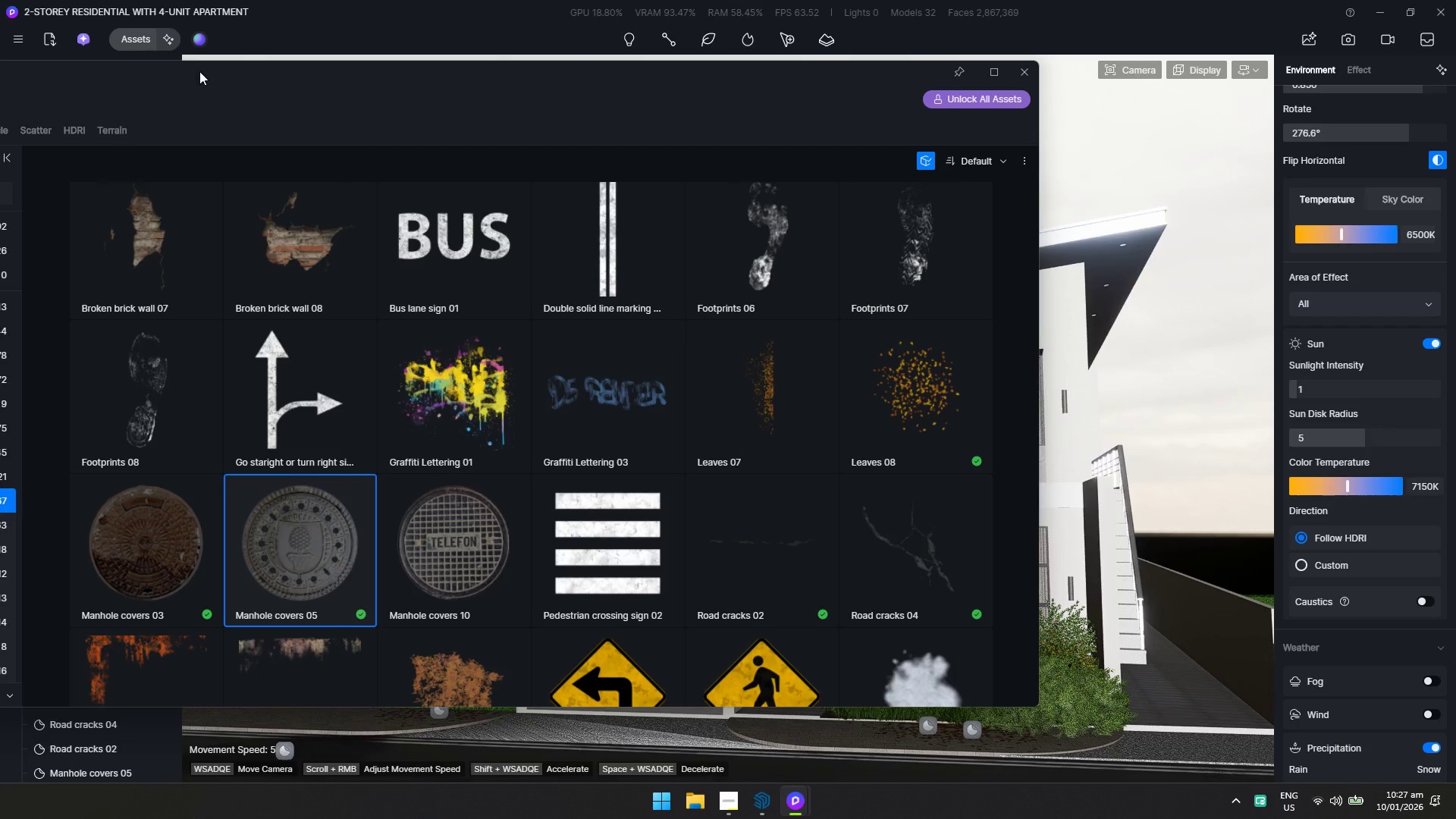 
left_click_drag(start_coordinate=[206, 66], to_coordinate=[639, 83])
 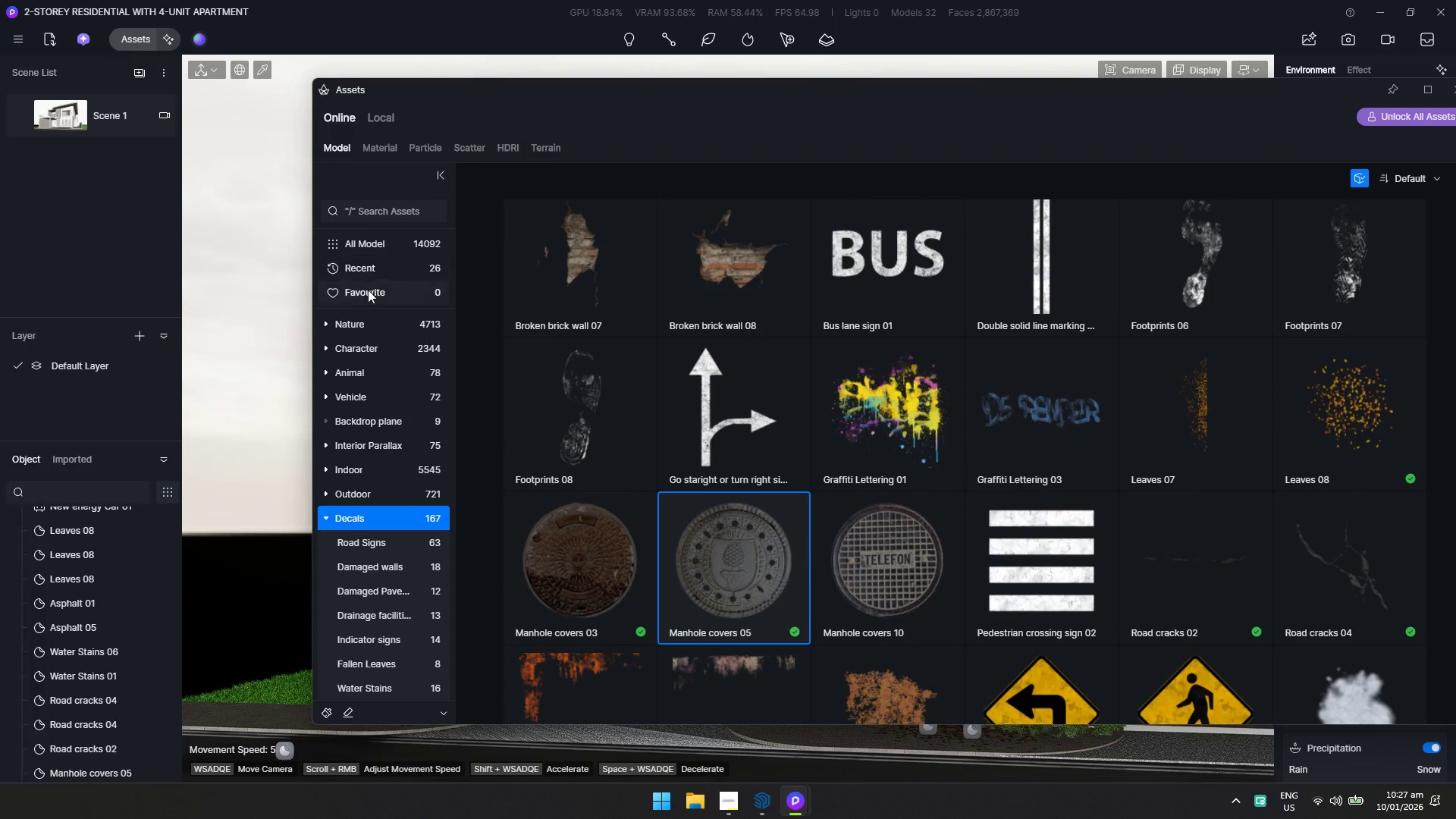 
left_click([347, 346])
 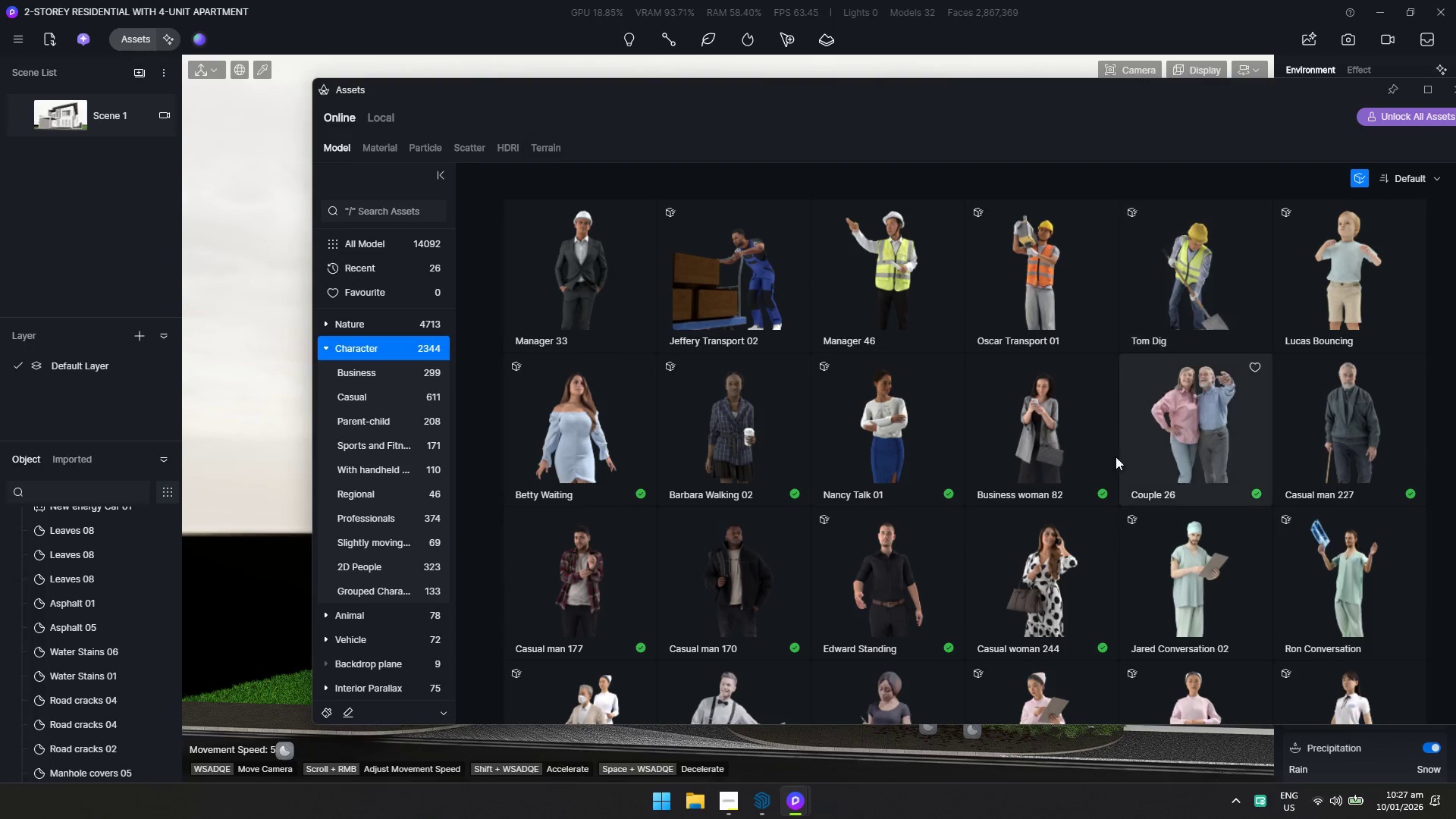 
scroll: coordinate [1078, 474], scroll_direction: down, amount: 6.0
 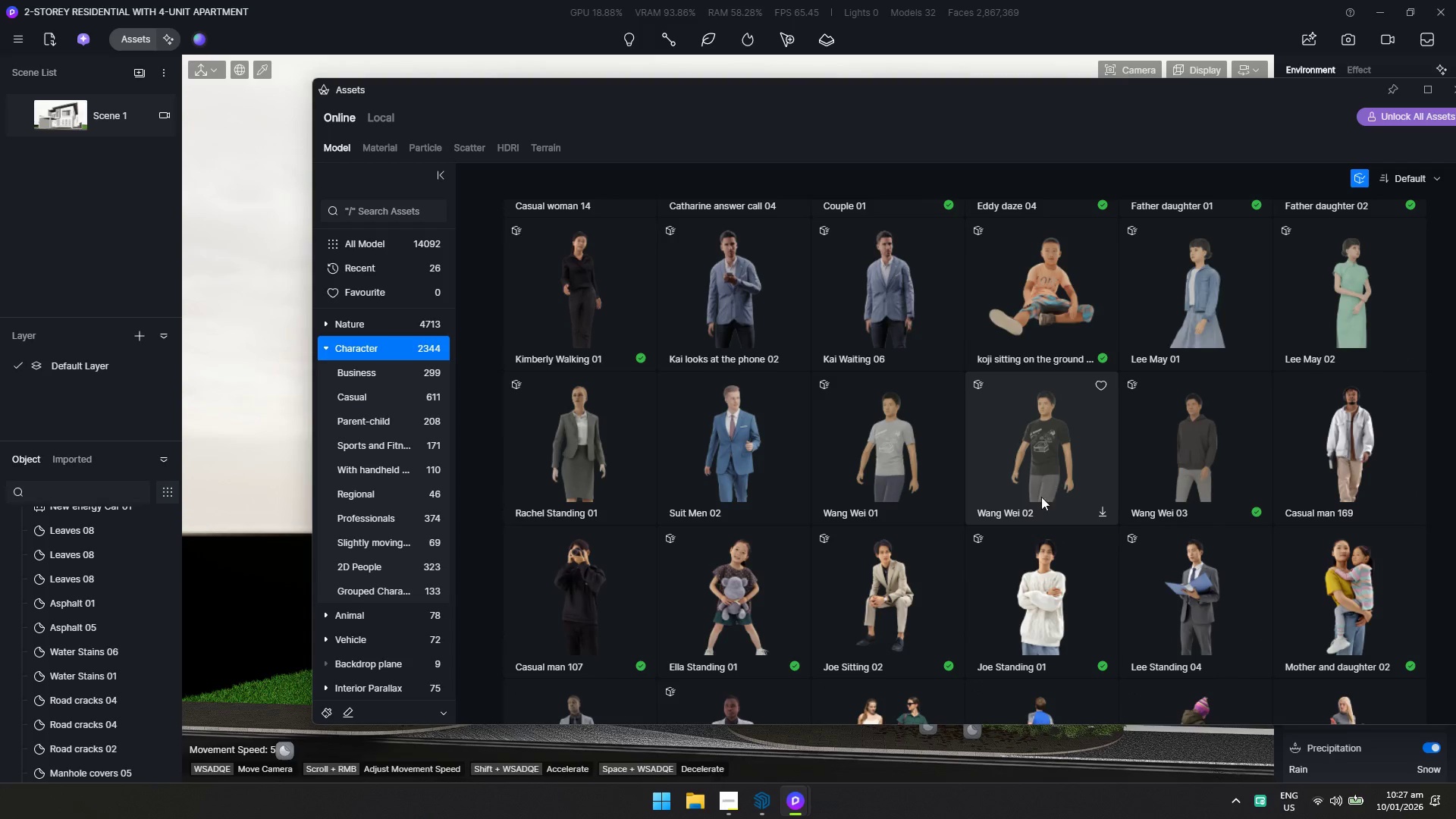 
left_click([1043, 589])
 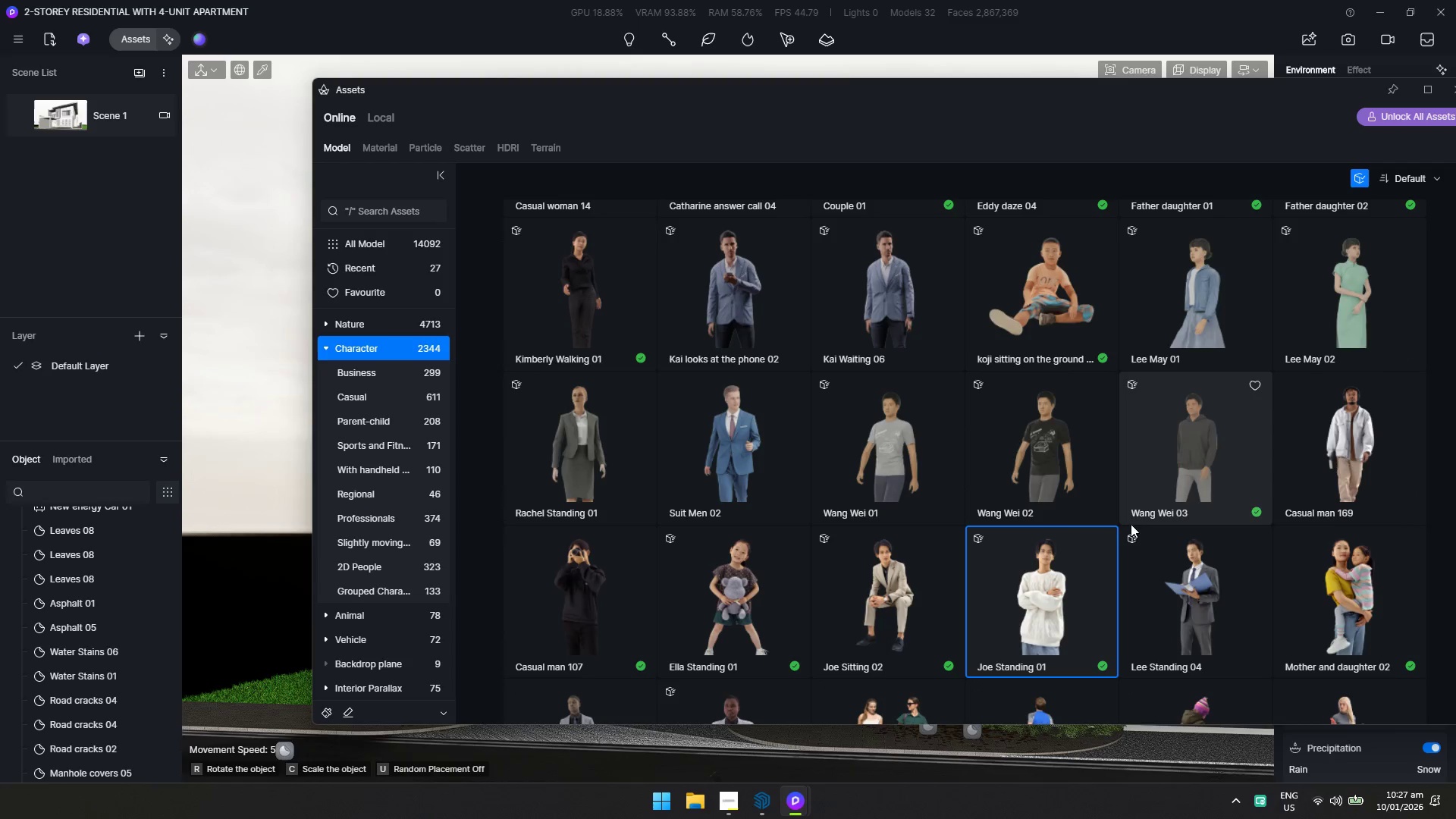 
scroll: coordinate [906, 529], scroll_direction: down, amount: 3.0
 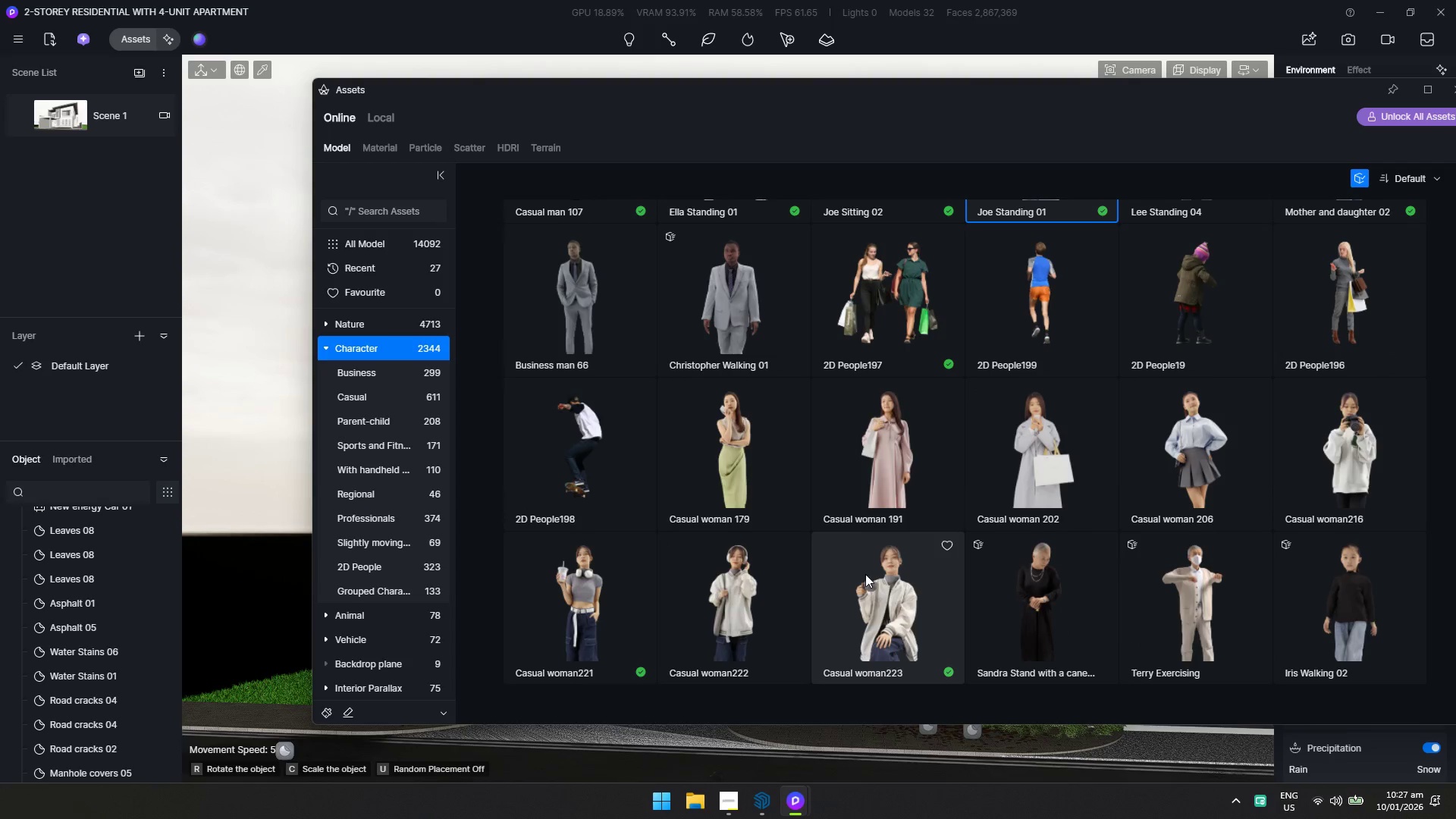 
left_click([871, 588])
 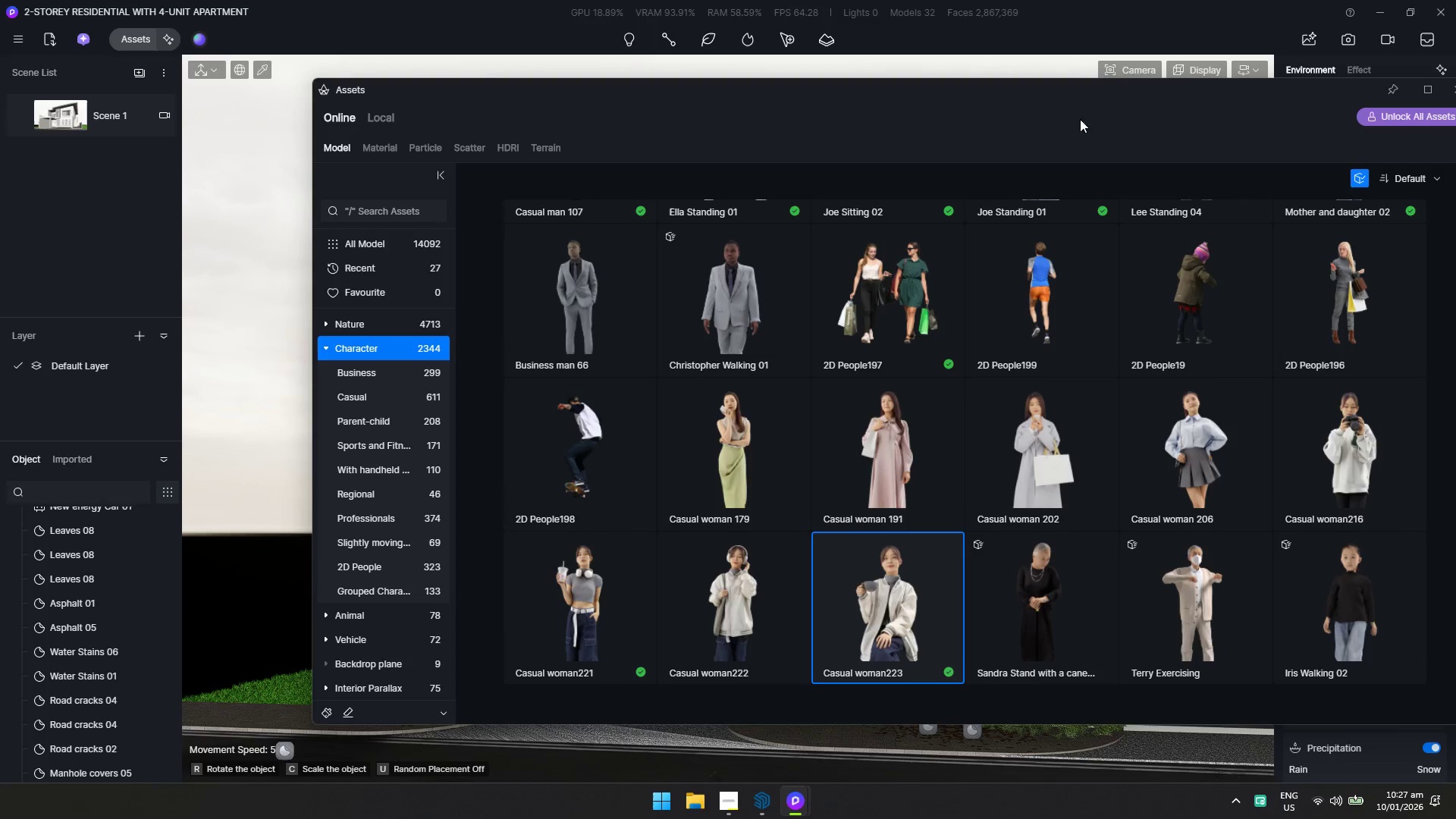 
left_click_drag(start_coordinate=[1075, 89], to_coordinate=[353, 257])
 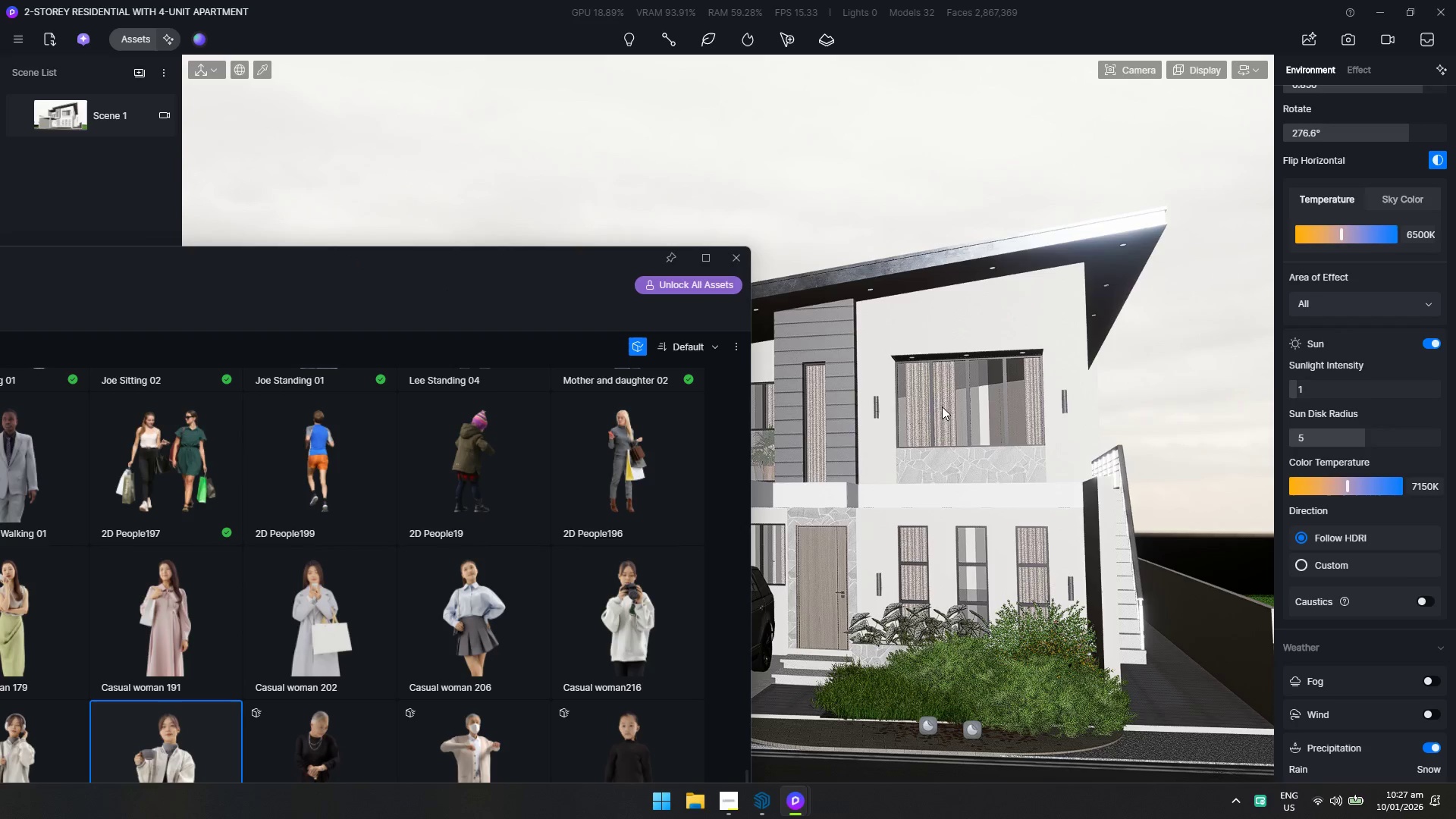 
hold_key(key=W, duration=2.44)
 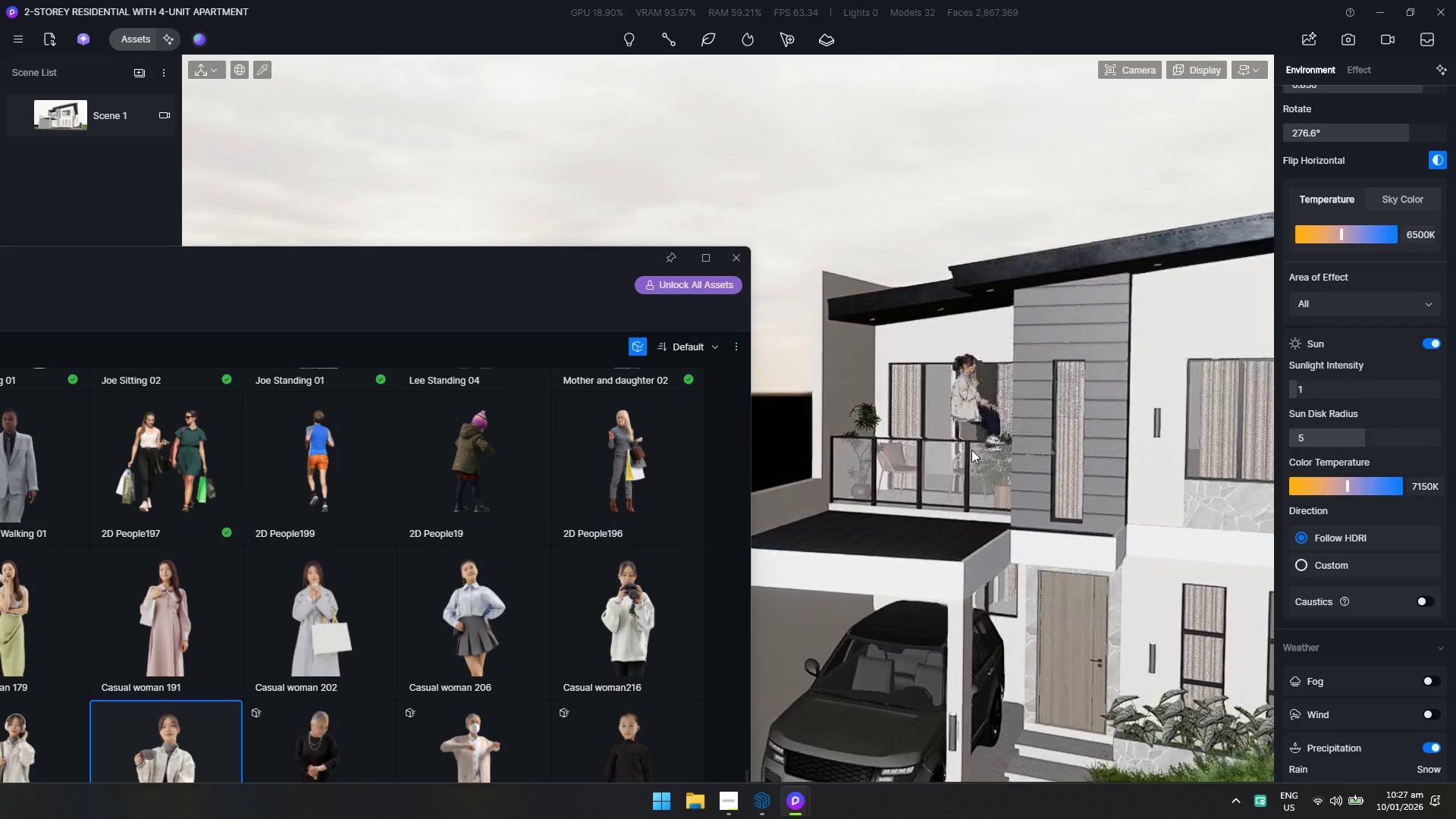 
hold_key(key=Q, duration=0.92)
 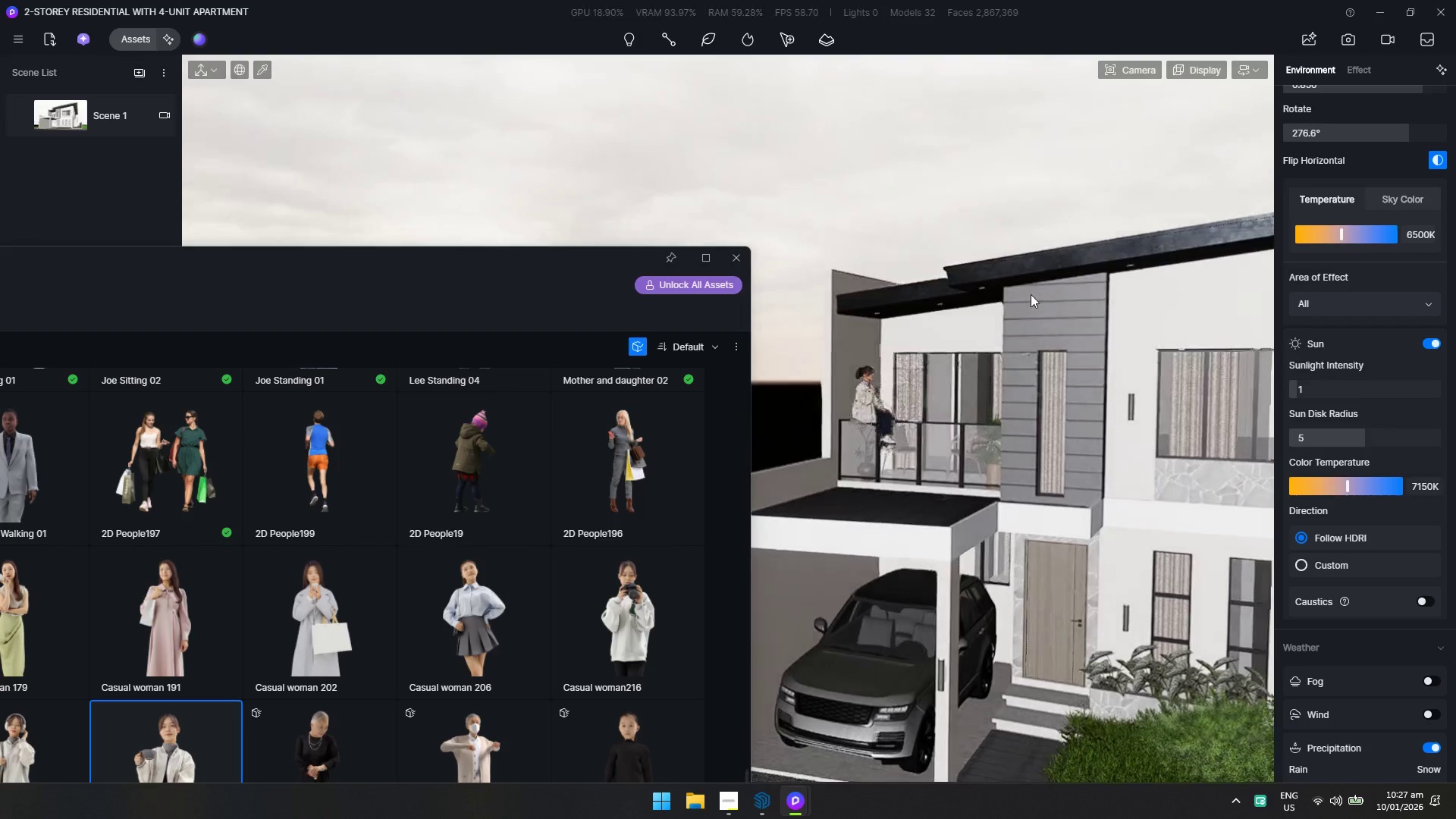 
type(qD)
 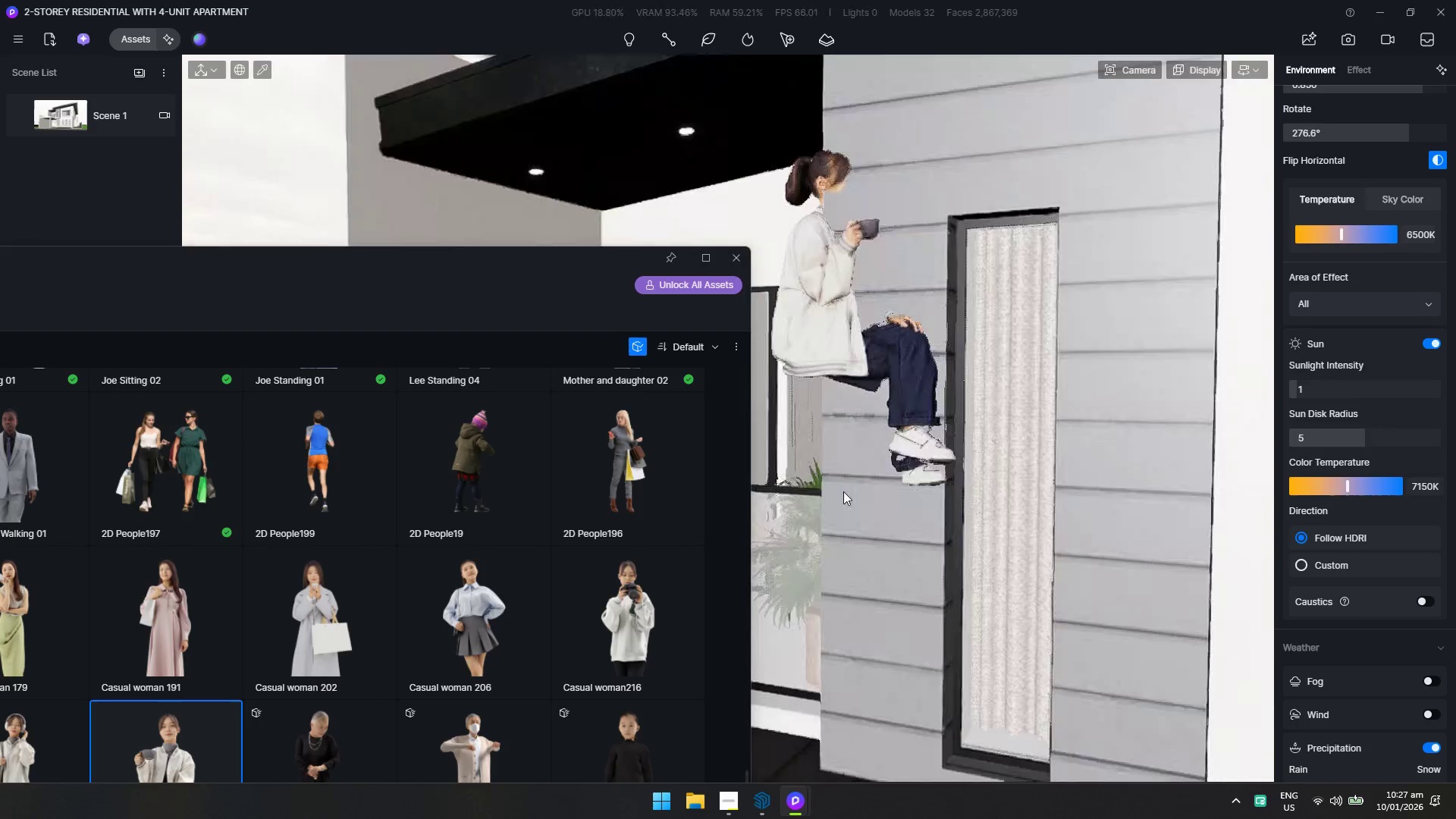 
 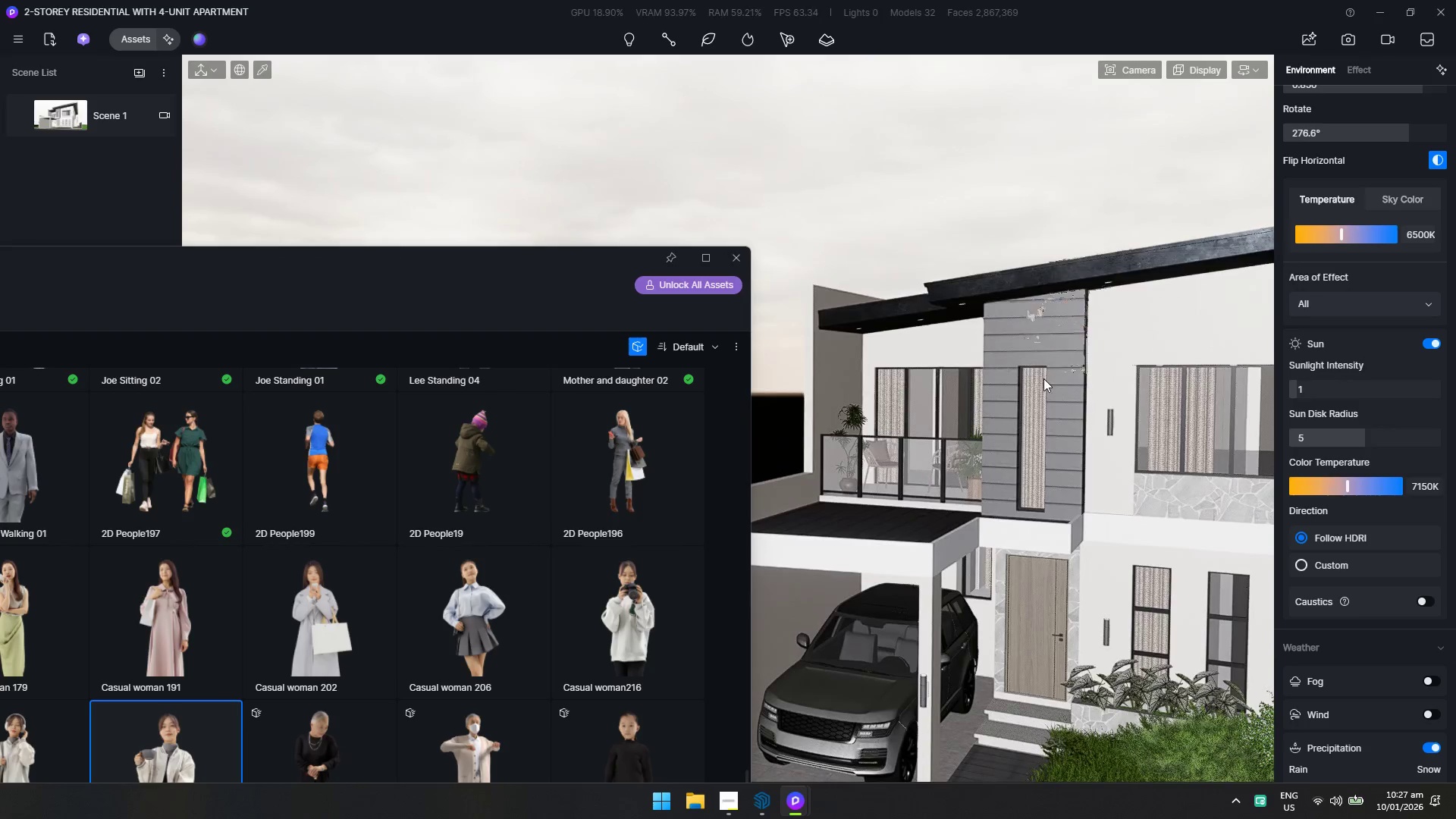 
hold_key(key=W, duration=0.98)
 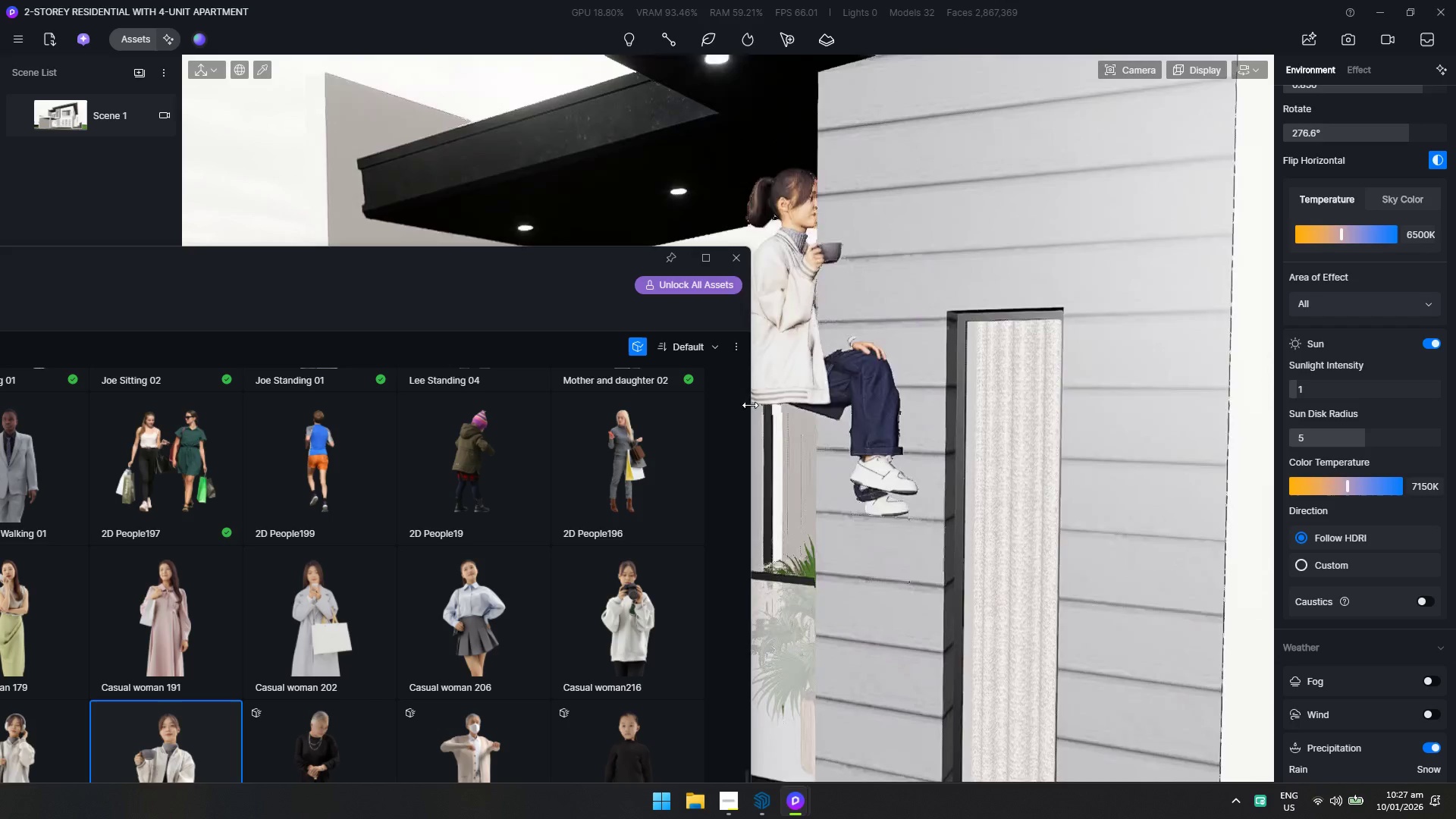 
hold_key(key=Q, duration=0.34)
 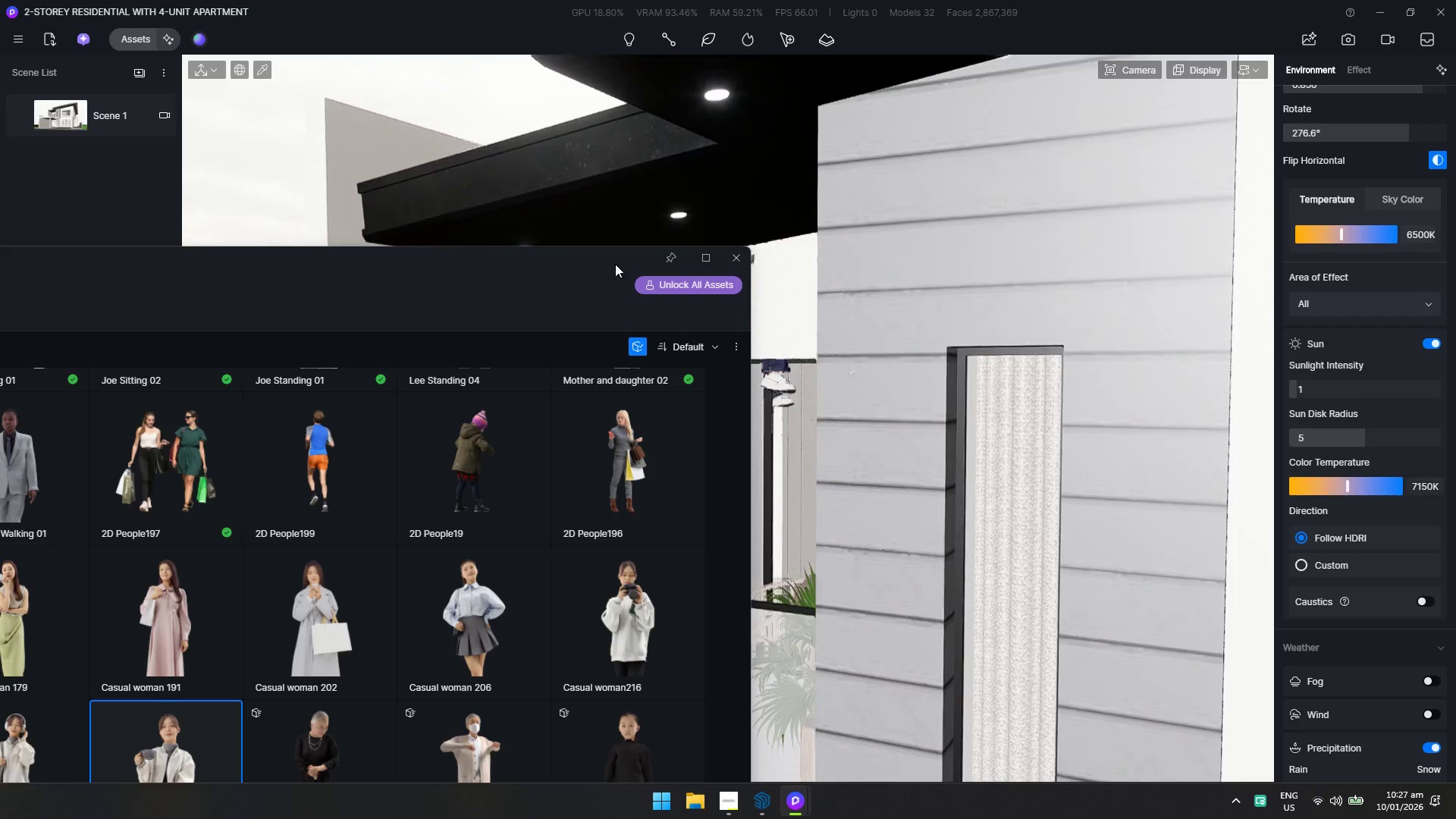 
left_click_drag(start_coordinate=[610, 256], to_coordinate=[157, 428])
 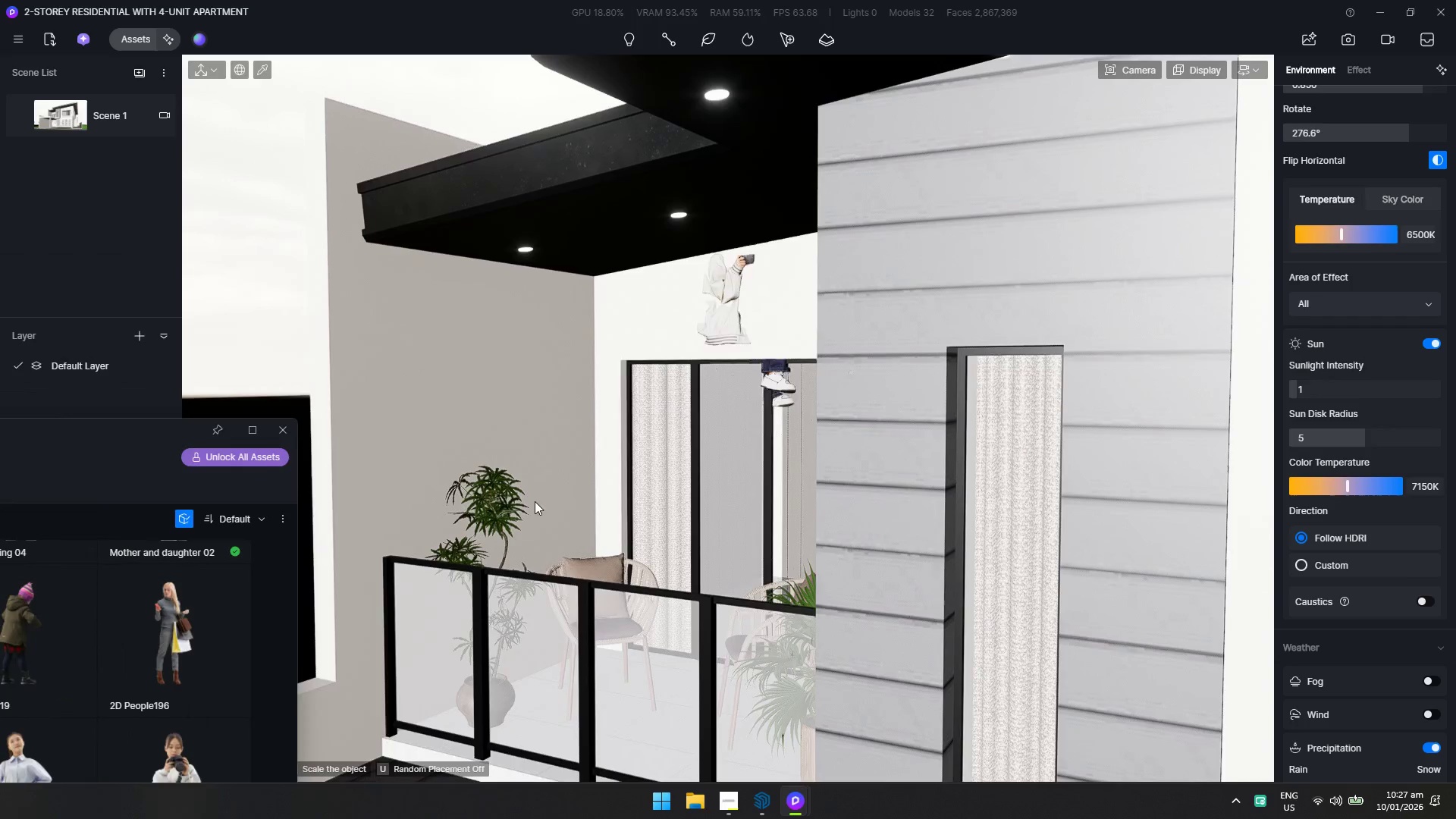 
hold_key(key=Q, duration=0.41)
 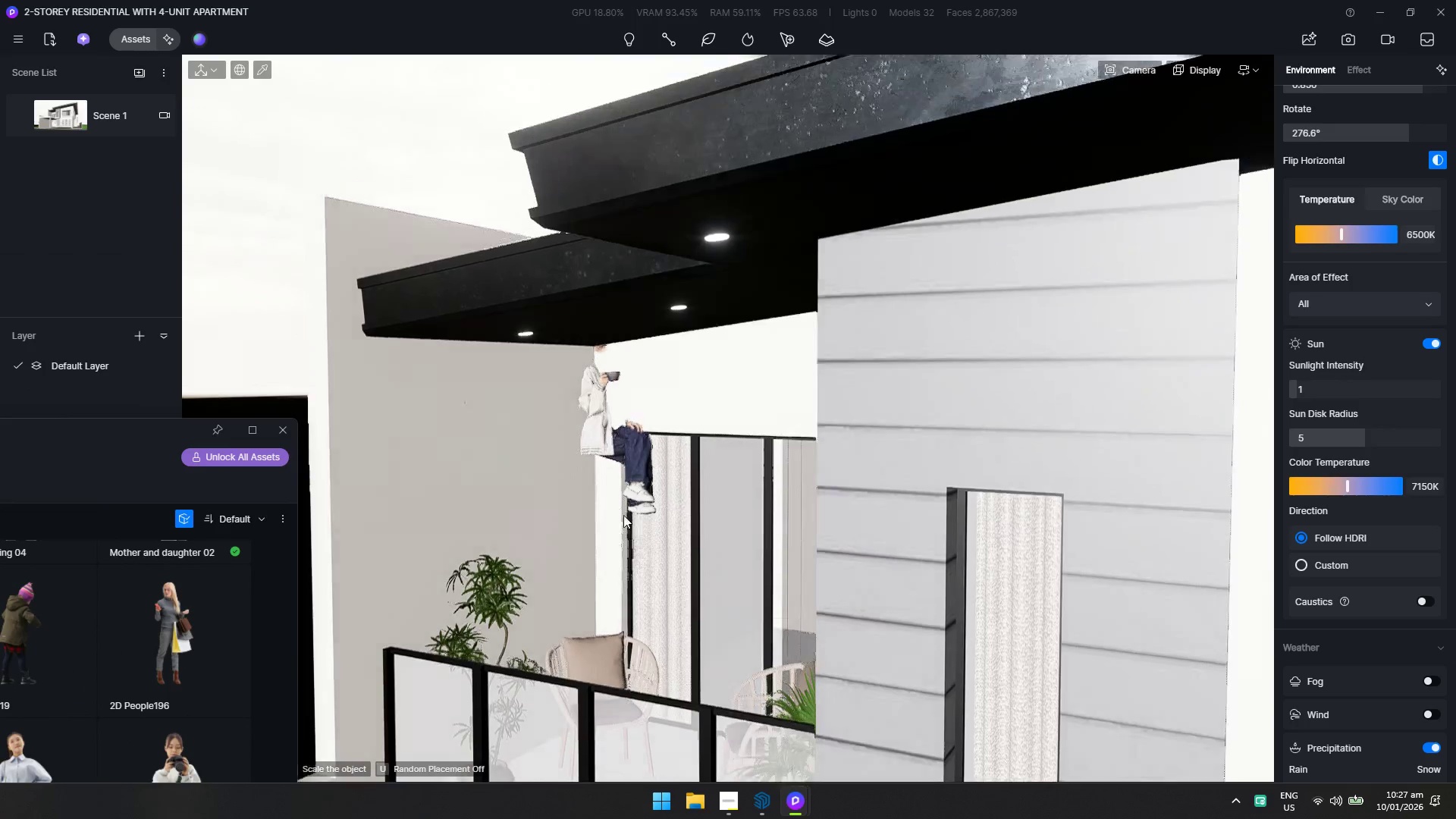 
hold_key(key=W, duration=1.08)
 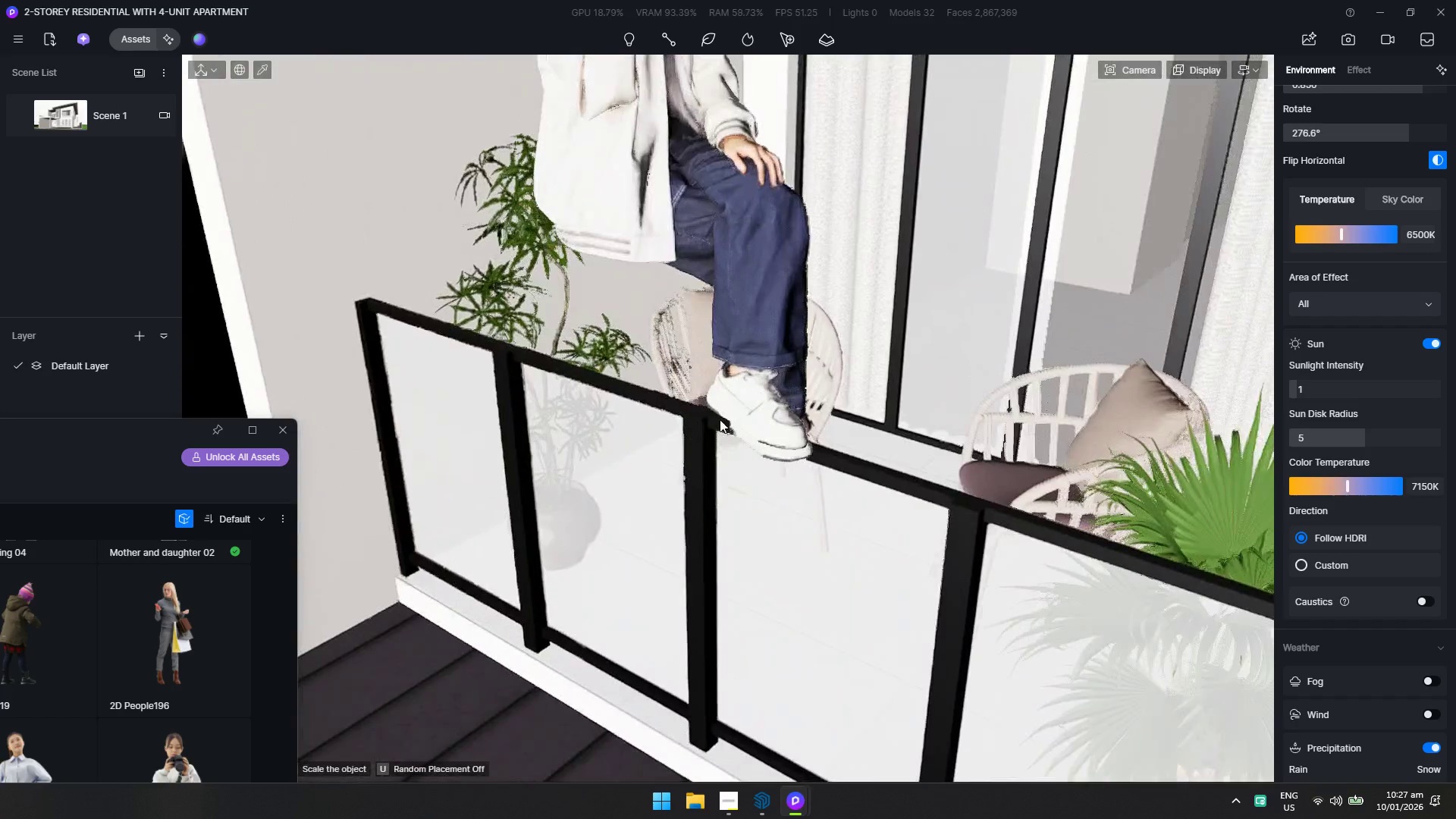 
key(W)
 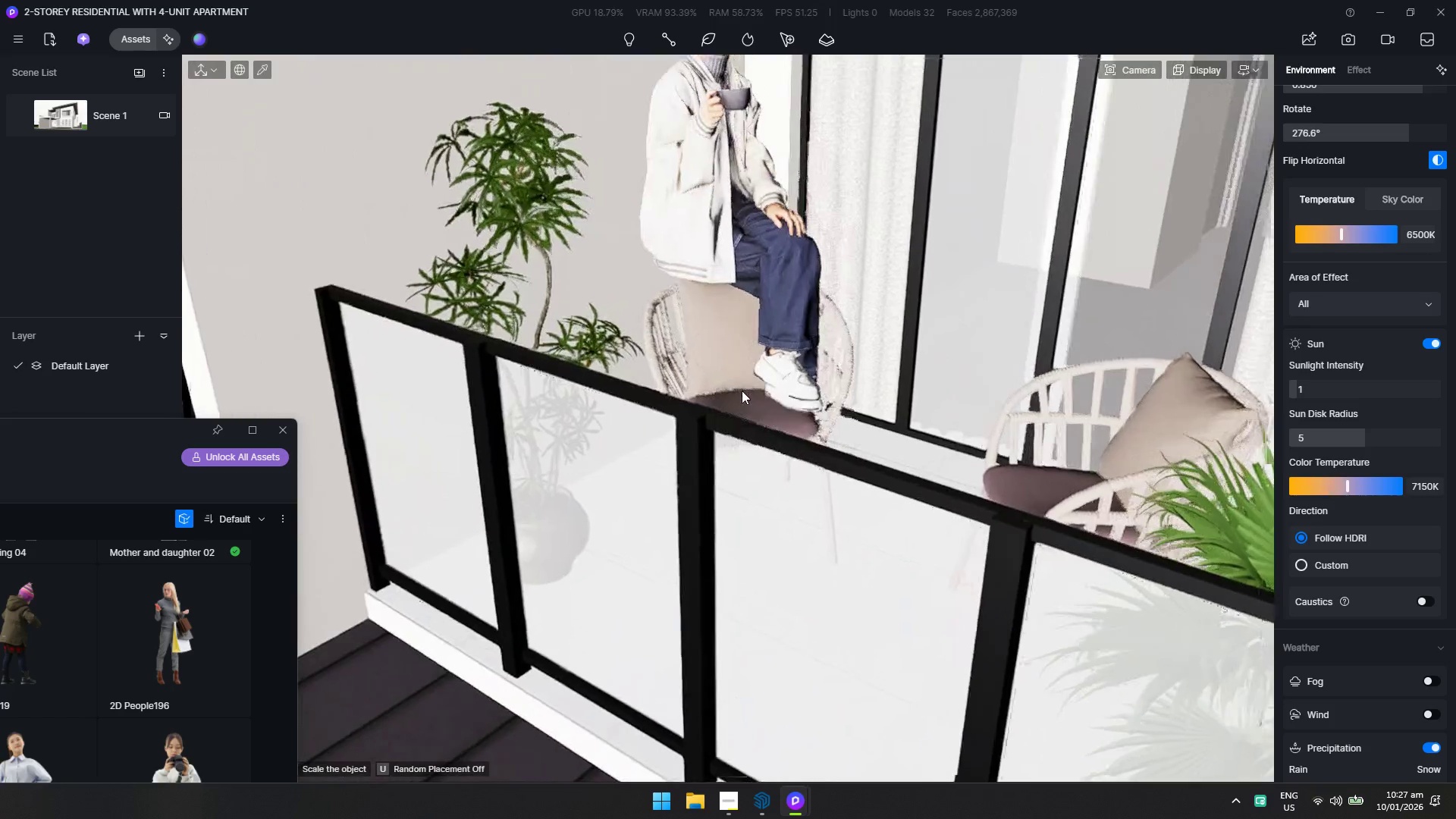 
hold_key(key=Q, duration=0.45)
 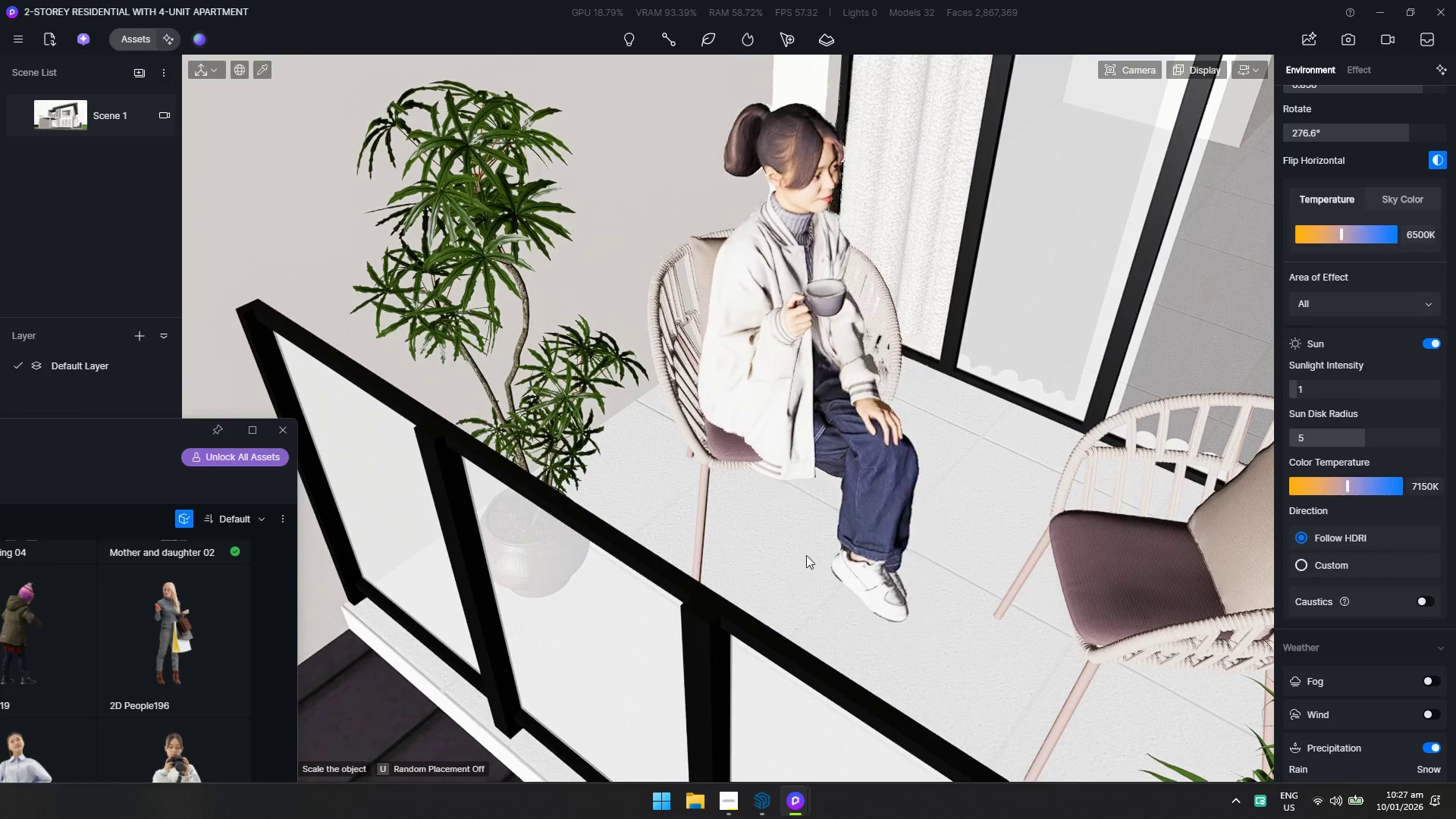 
left_click([805, 555])
 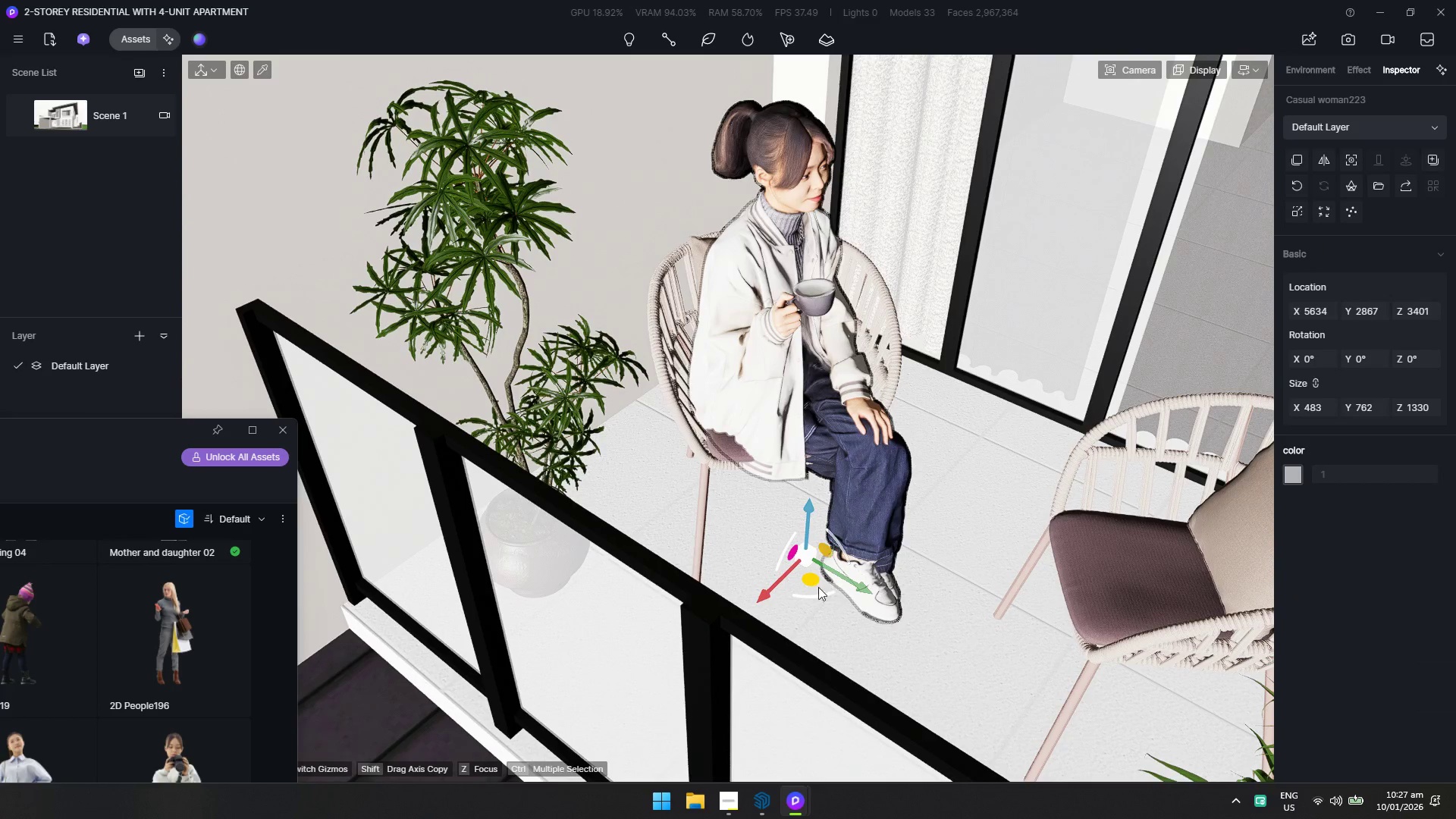 
left_click_drag(start_coordinate=[813, 597], to_coordinate=[763, 610])
 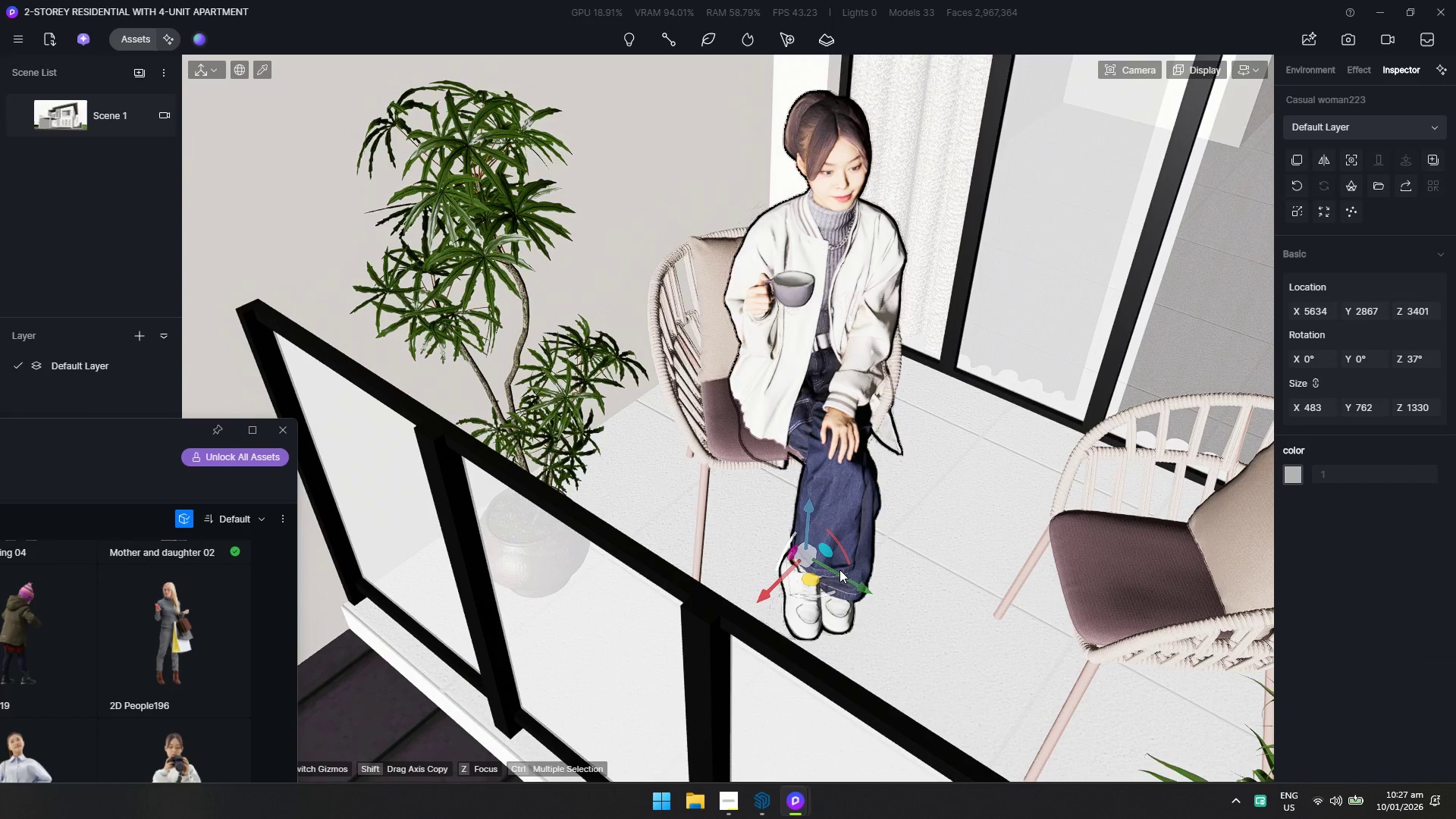 
left_click_drag(start_coordinate=[839, 575], to_coordinate=[797, 551])
 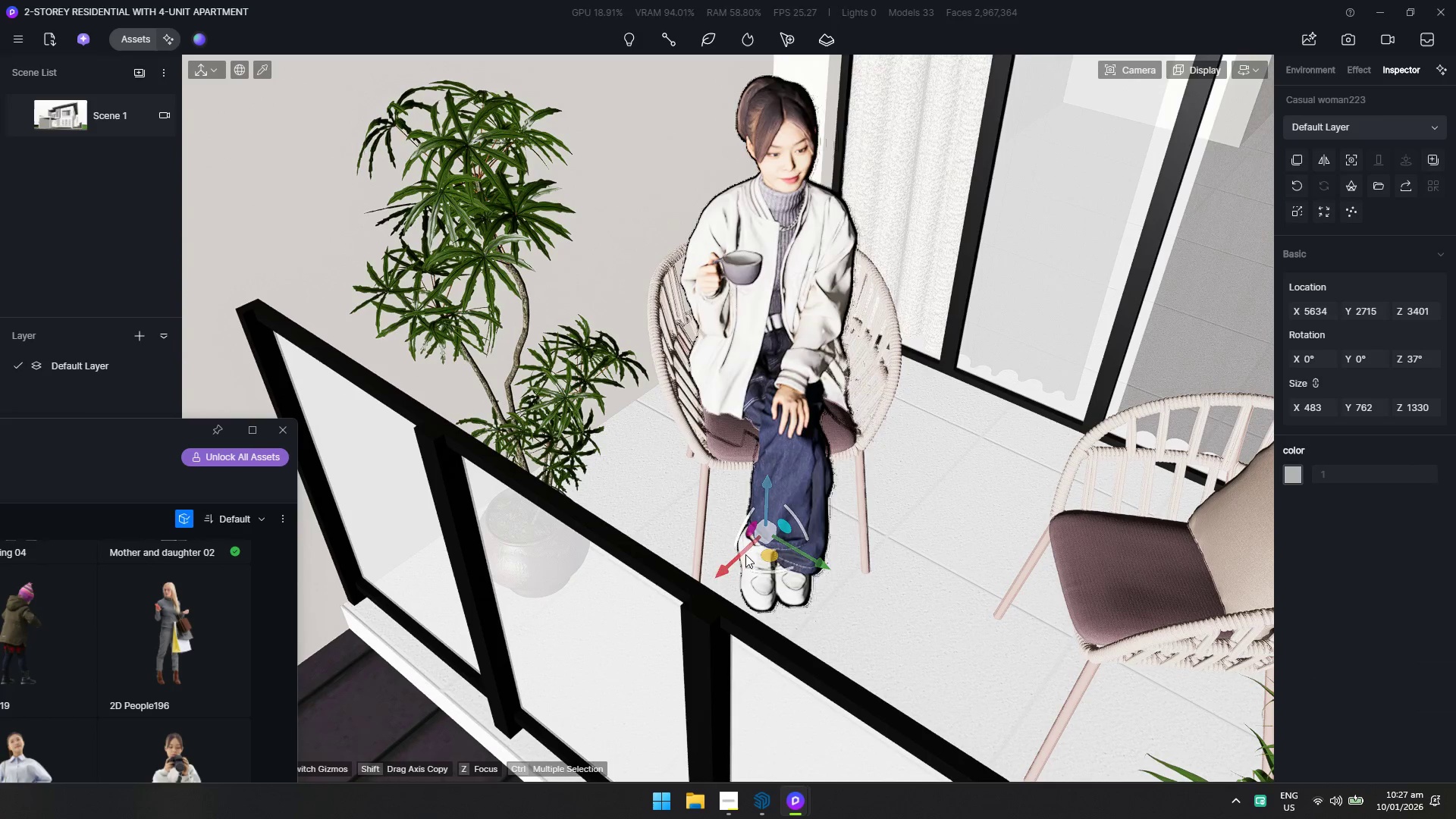 
left_click_drag(start_coordinate=[739, 554], to_coordinate=[712, 579])
 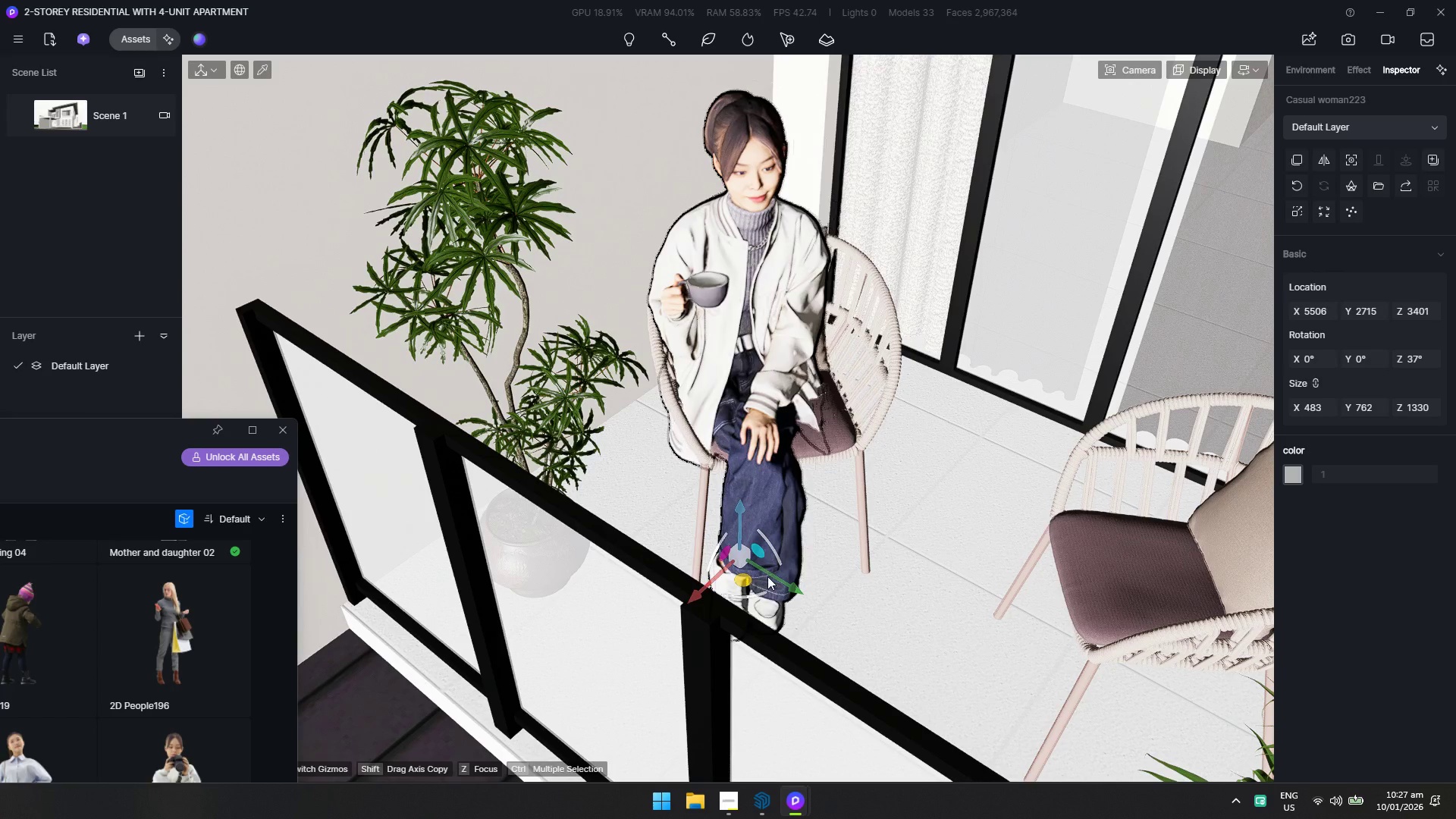 
left_click_drag(start_coordinate=[768, 576], to_coordinate=[805, 600])
 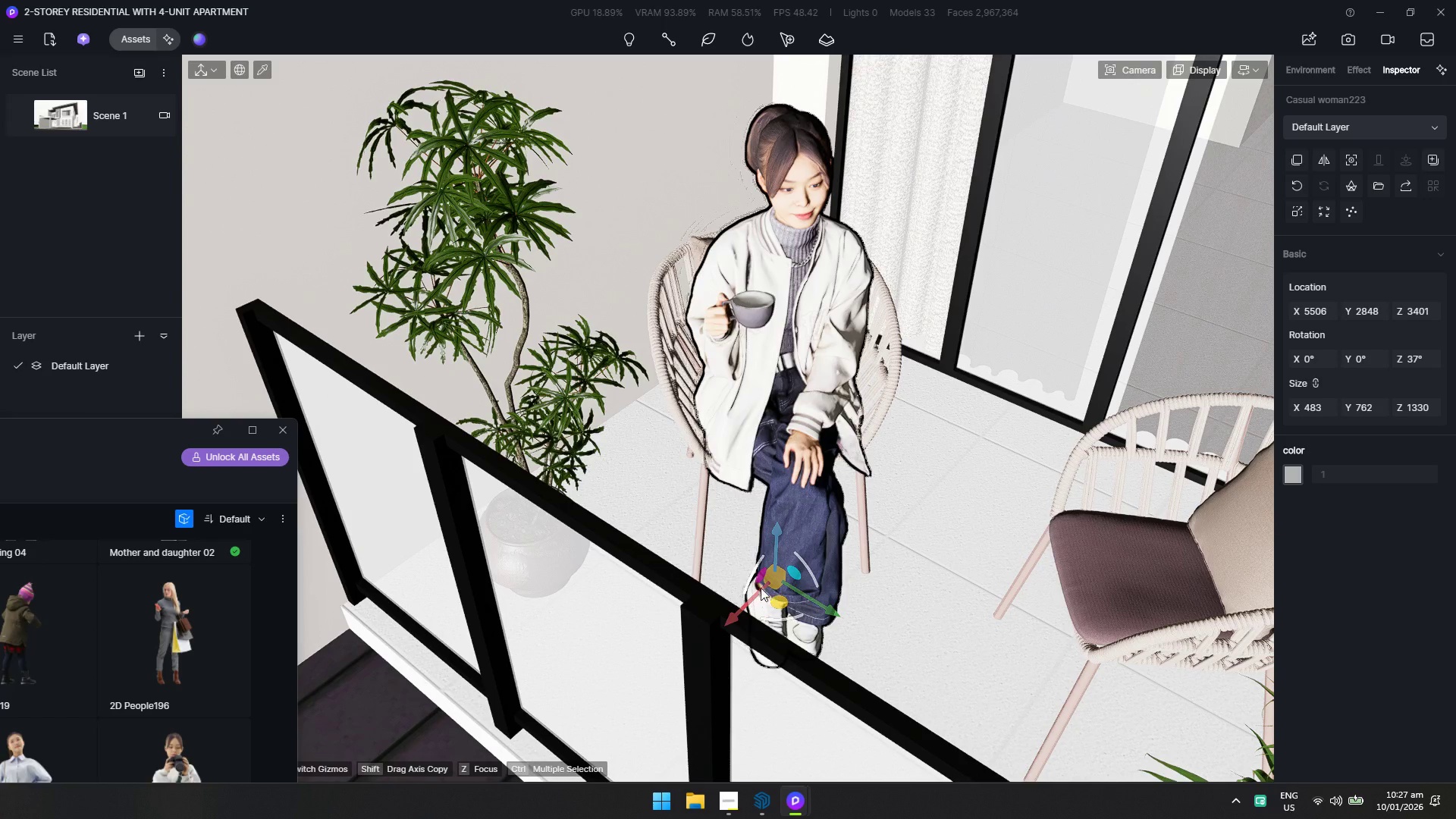 
left_click_drag(start_coordinate=[755, 589], to_coordinate=[758, 585])
 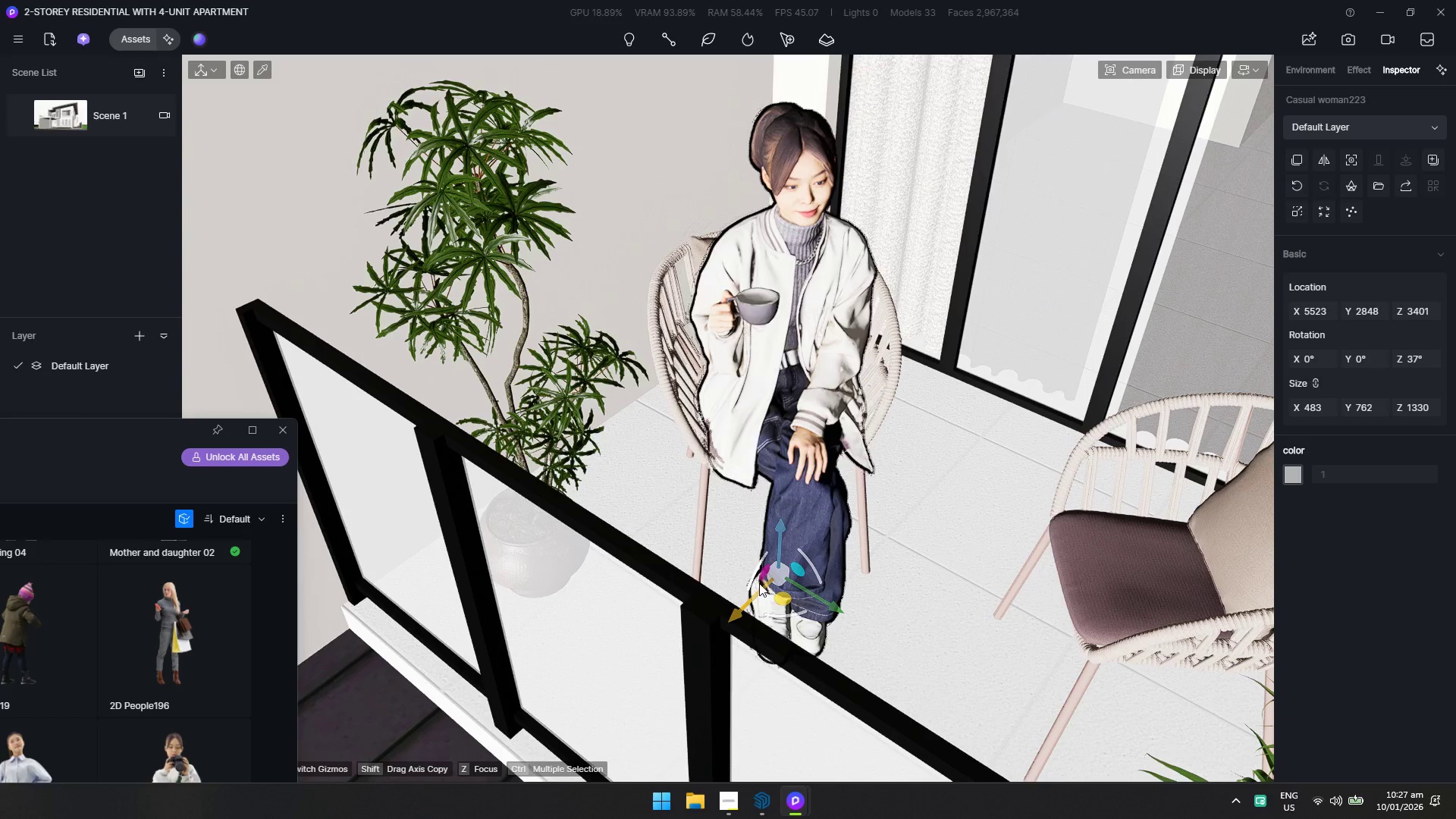 
key(Escape)
 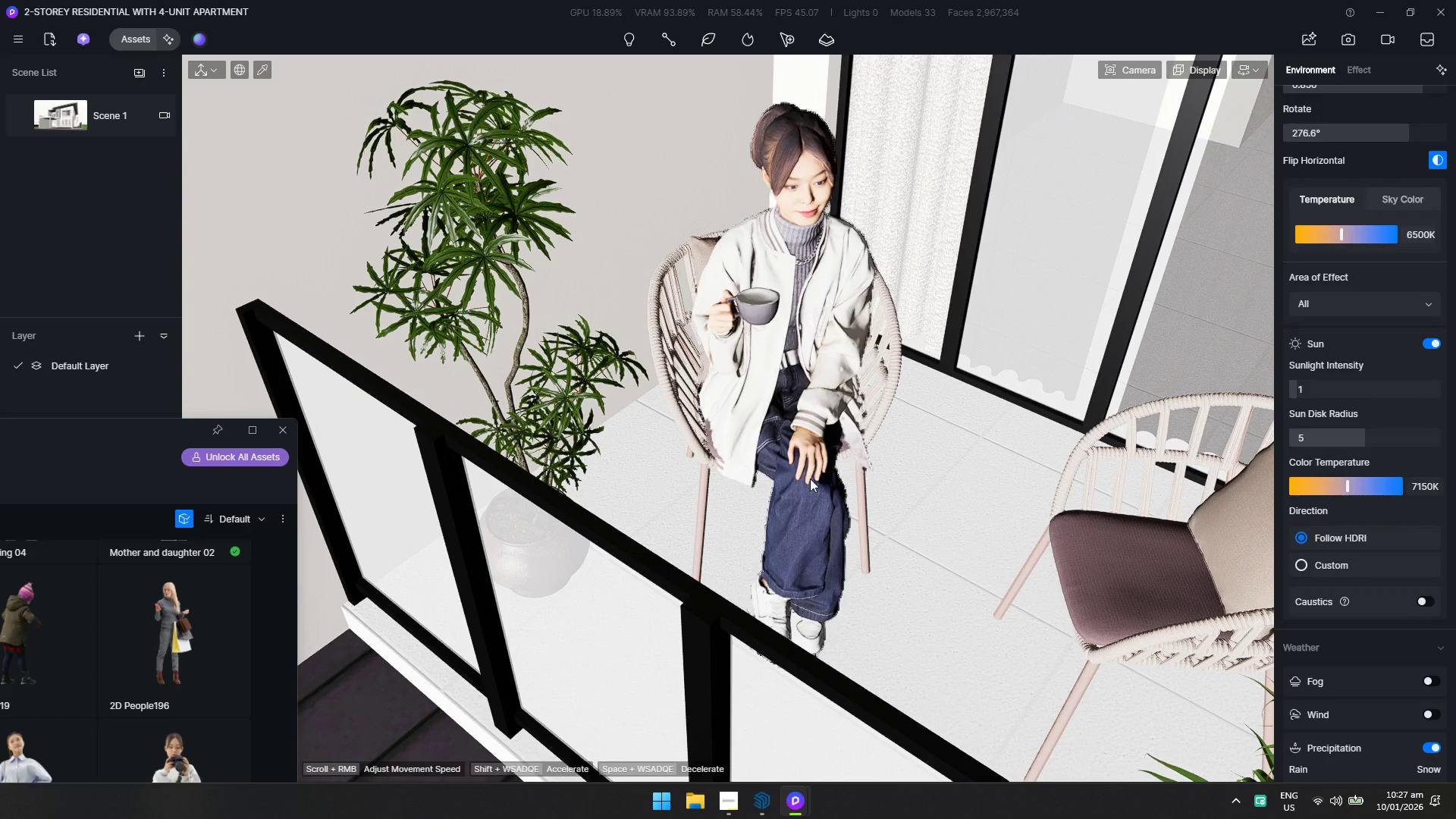 
hold_key(key=S, duration=0.34)
 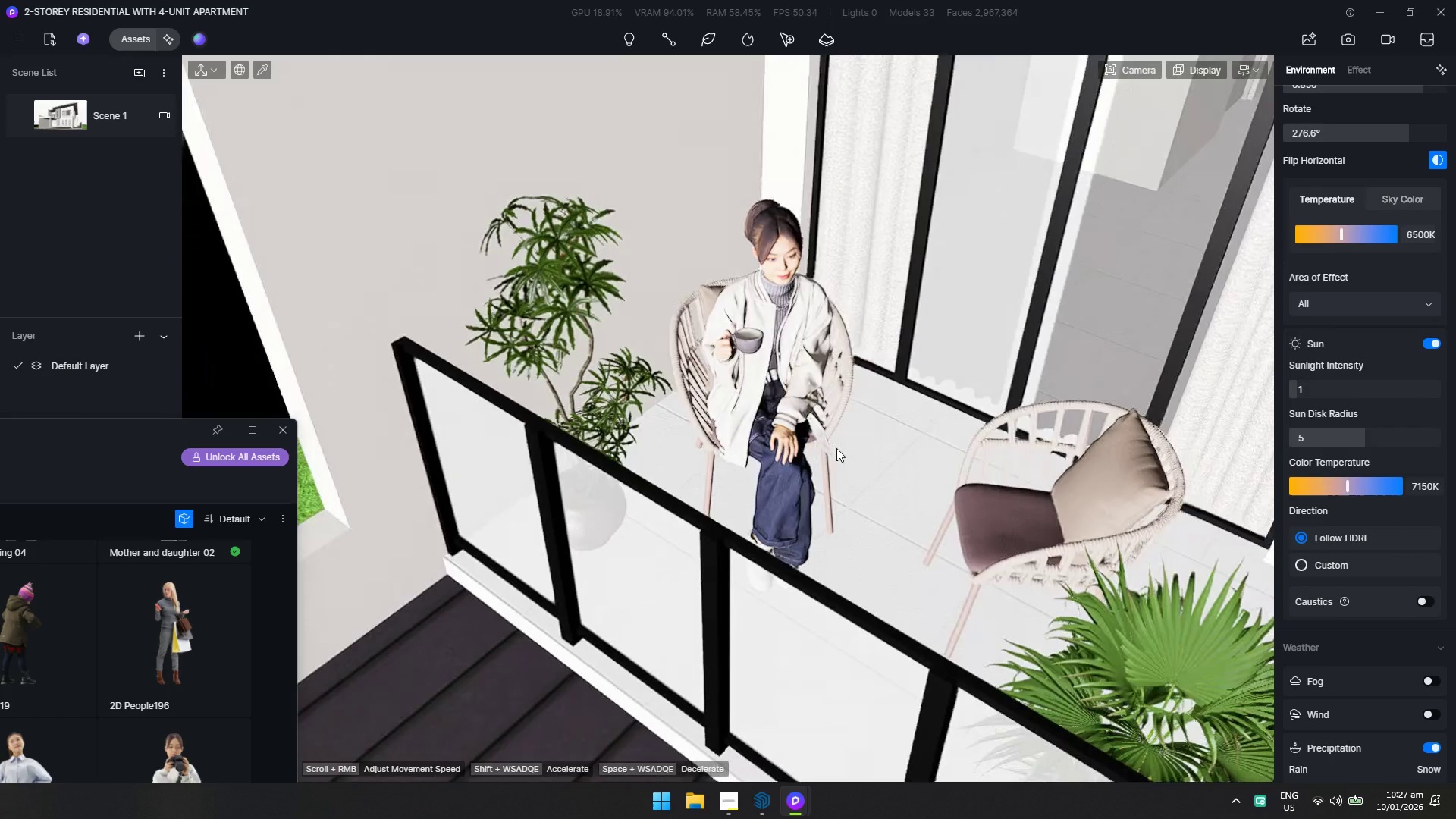 
hold_key(key=A, duration=0.5)
 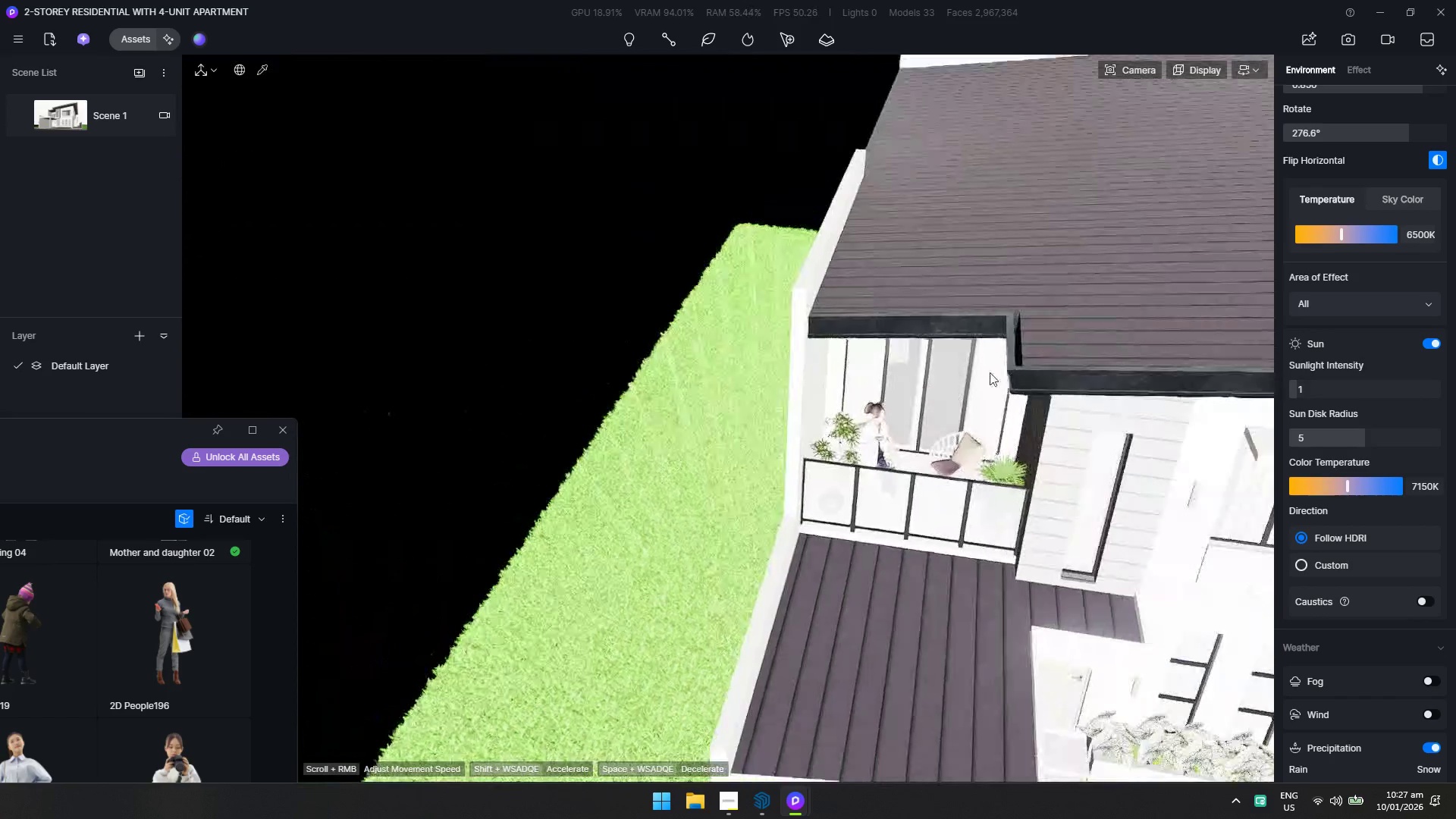 
hold_key(key=S, duration=1.17)
 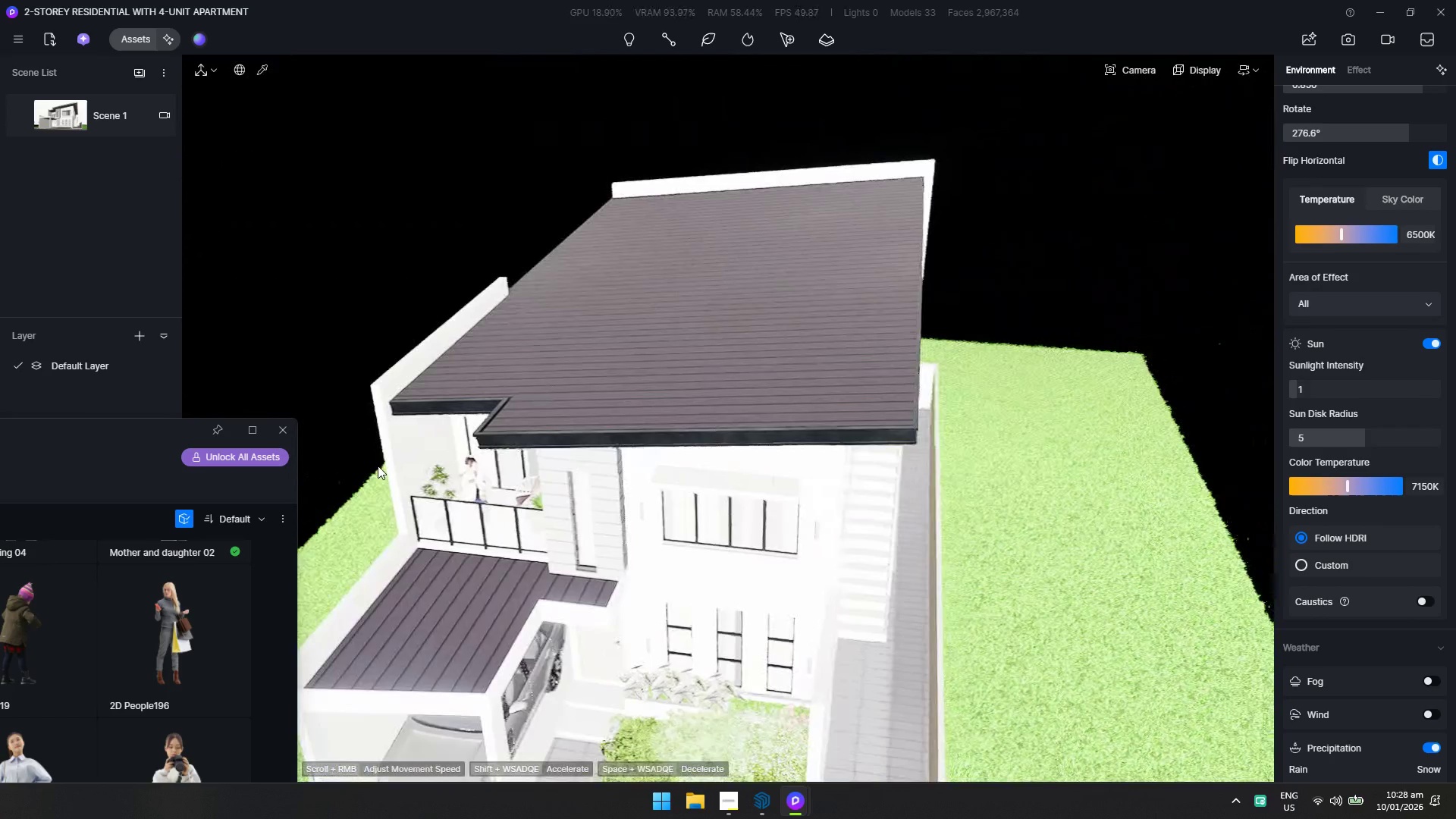 
hold_key(key=ShiftLeft, duration=1.58)
 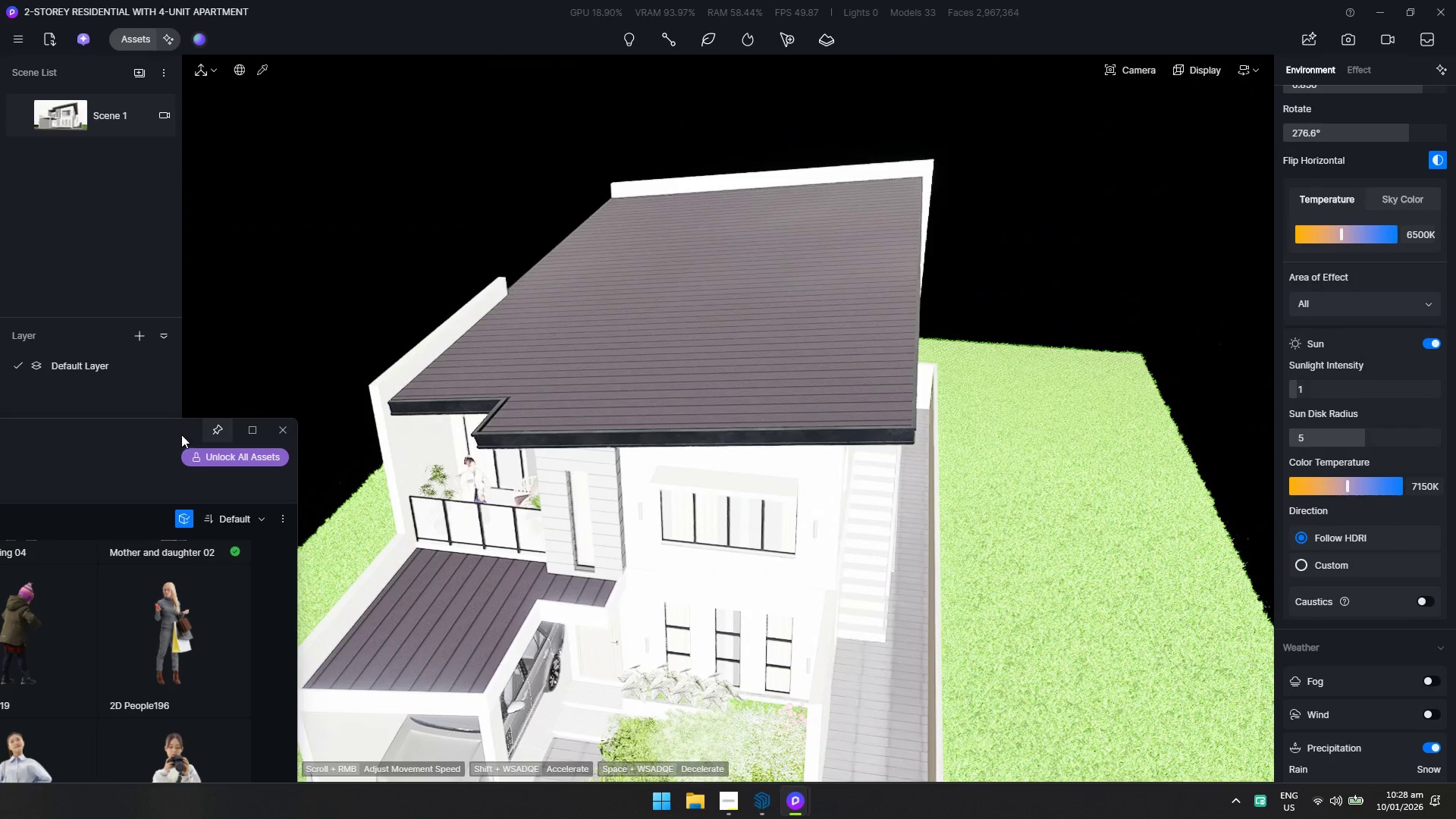 
hold_key(key=D, duration=0.52)
 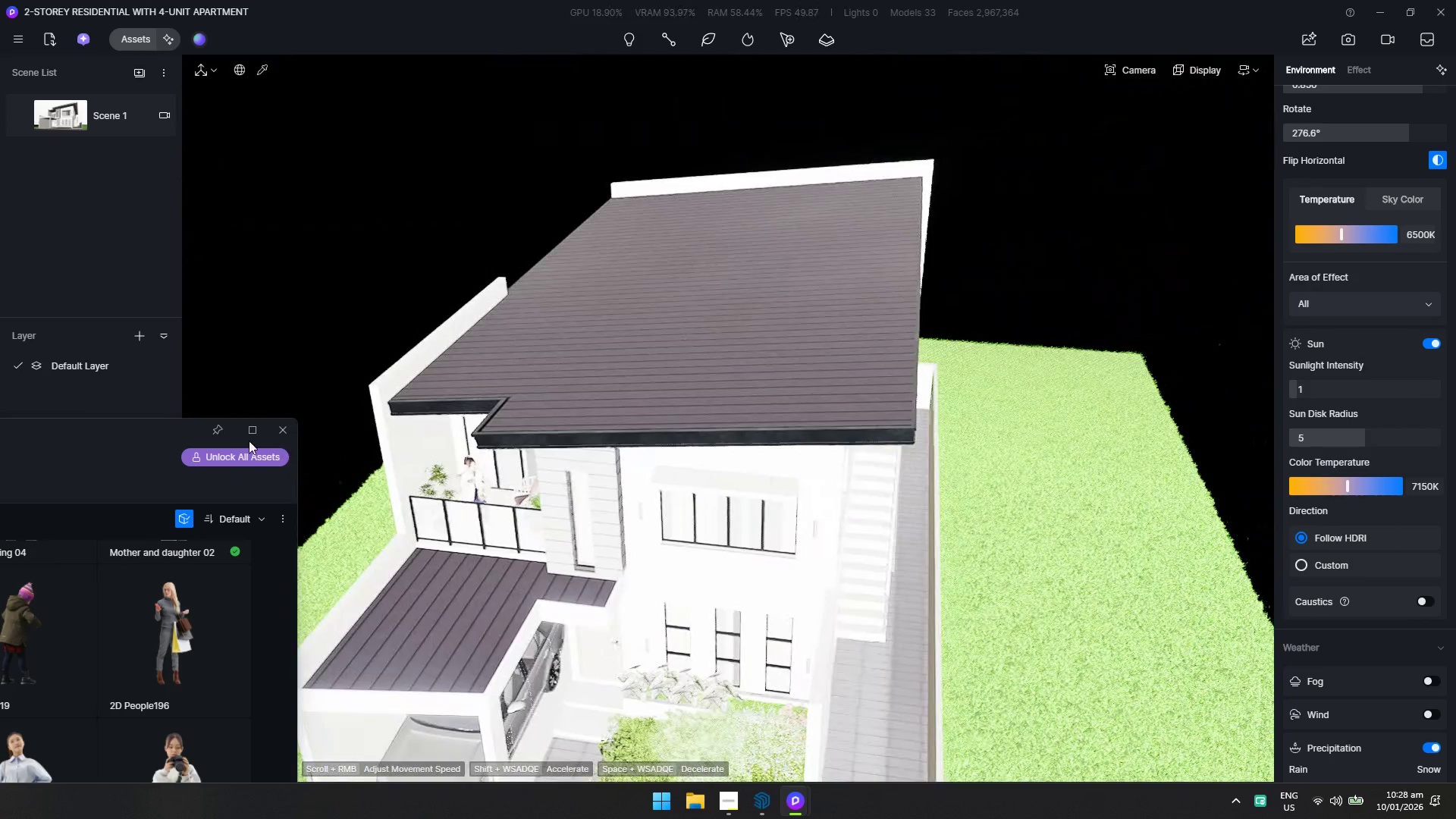 
left_click_drag(start_coordinate=[175, 435], to_coordinate=[928, 65])
 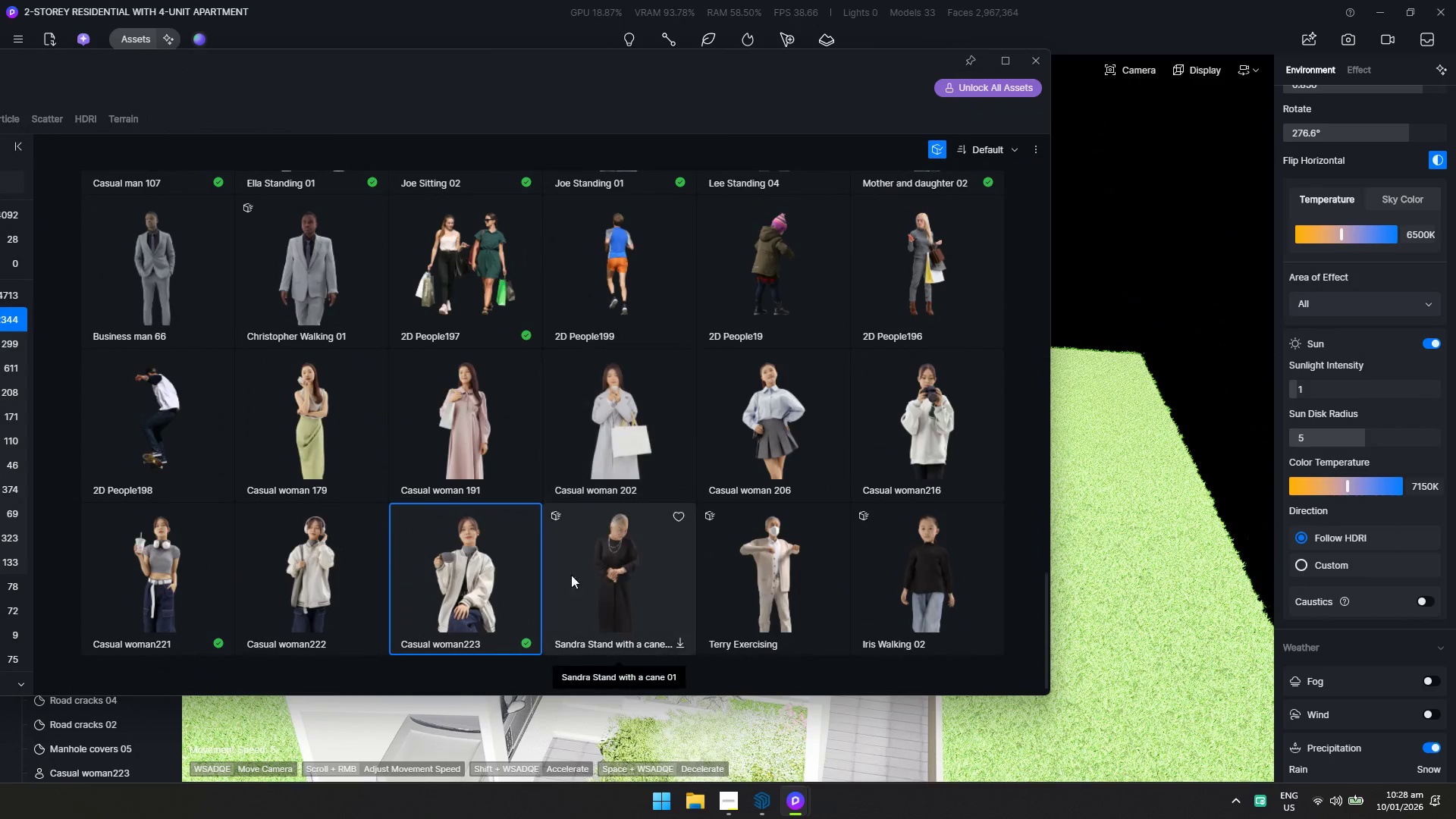 
scroll: coordinate [585, 560], scroll_direction: down, amount: 2.0
 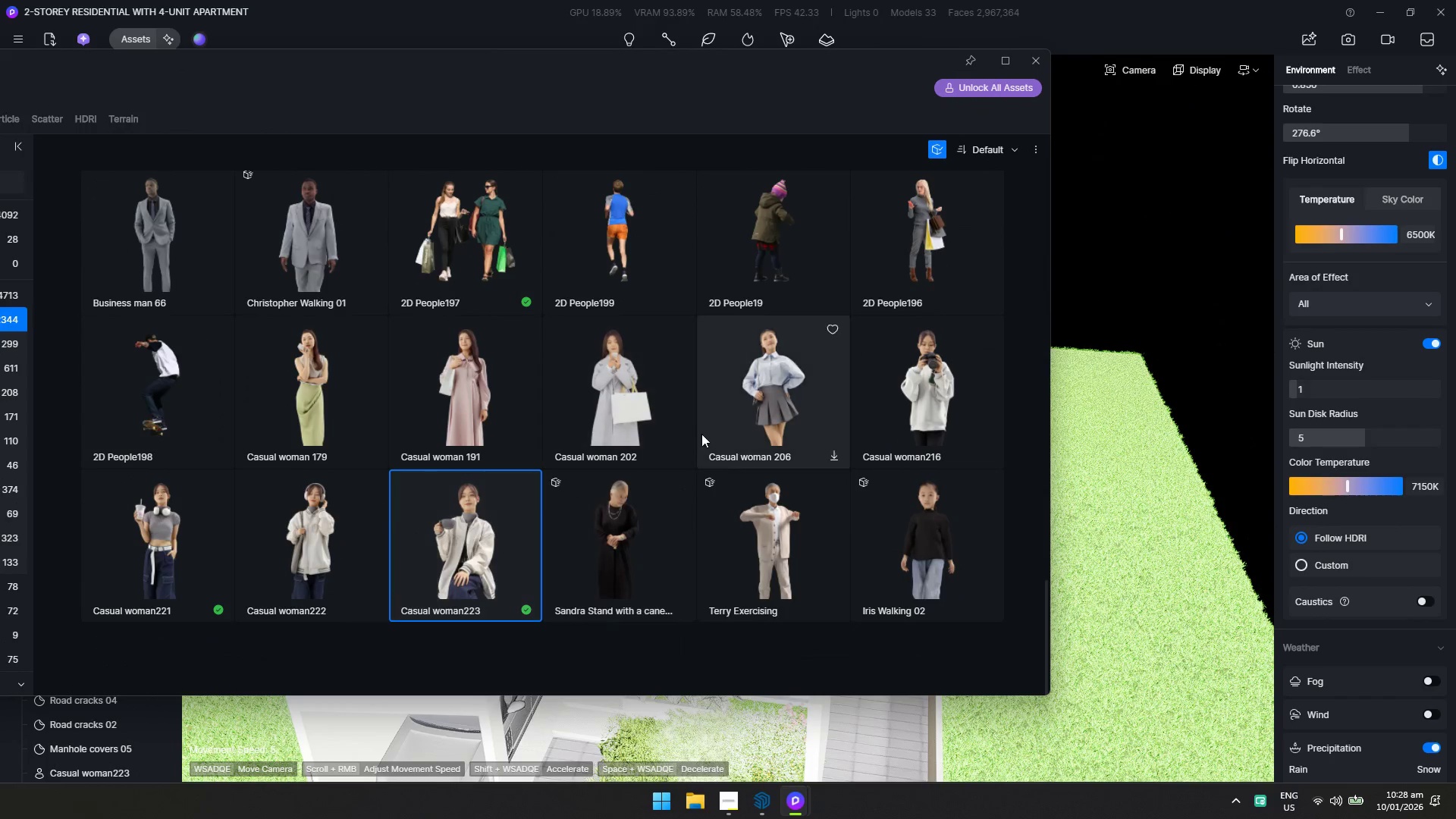 
scroll: coordinate [721, 385], scroll_direction: up, amount: 4.0
 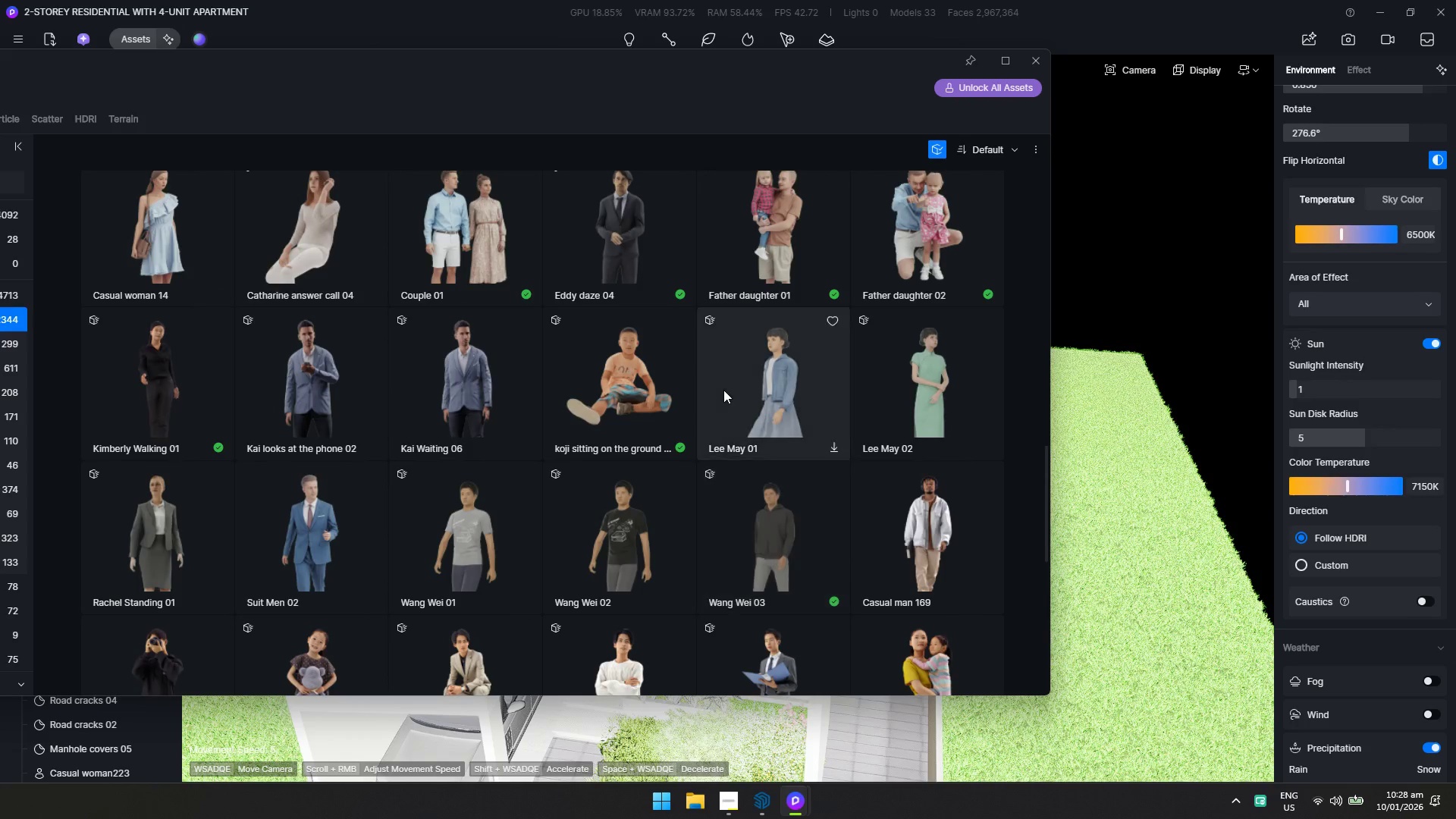 
scroll: coordinate [731, 402], scroll_direction: down, amount: 1.0
 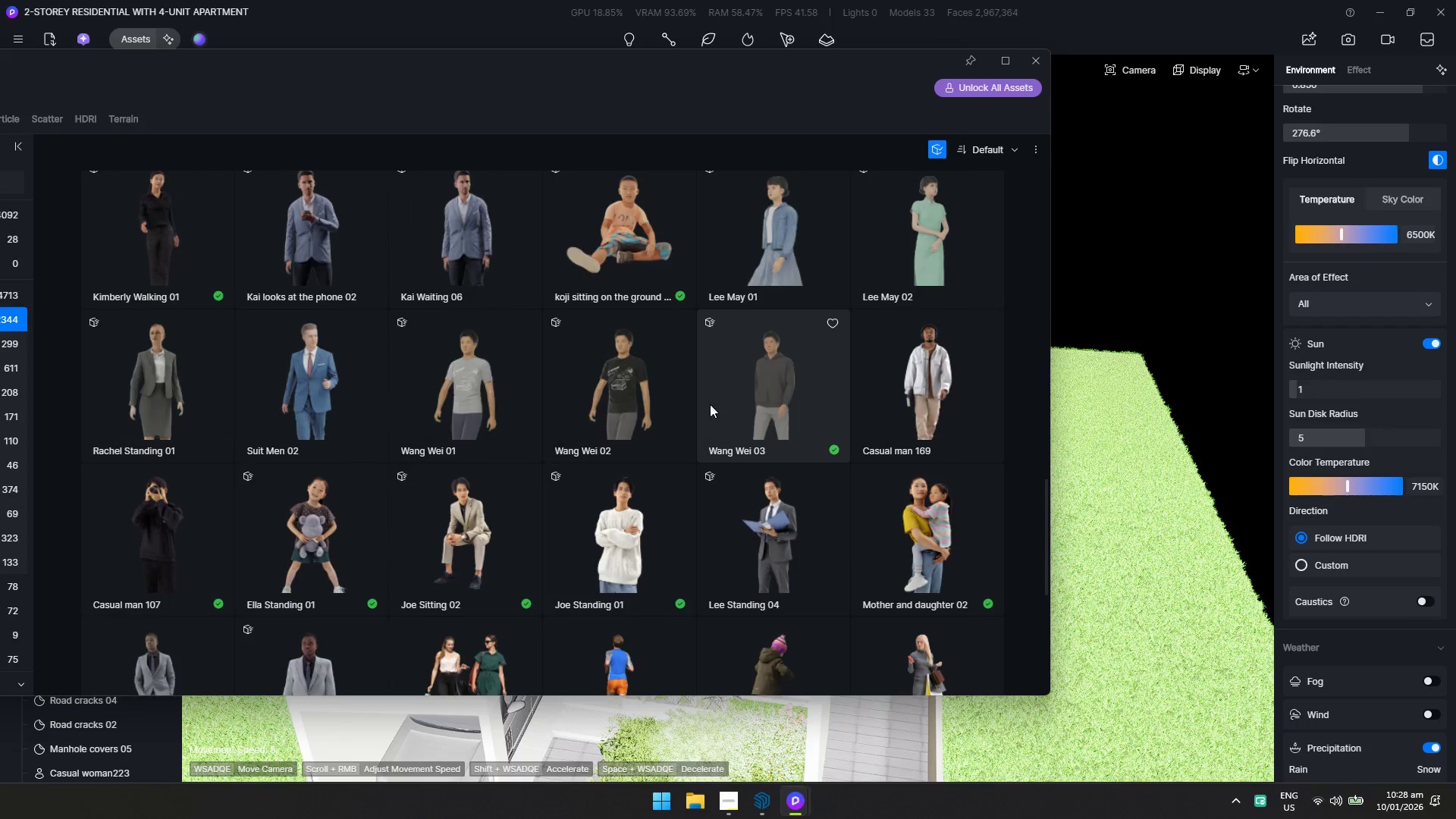 
left_click([761, 377])
 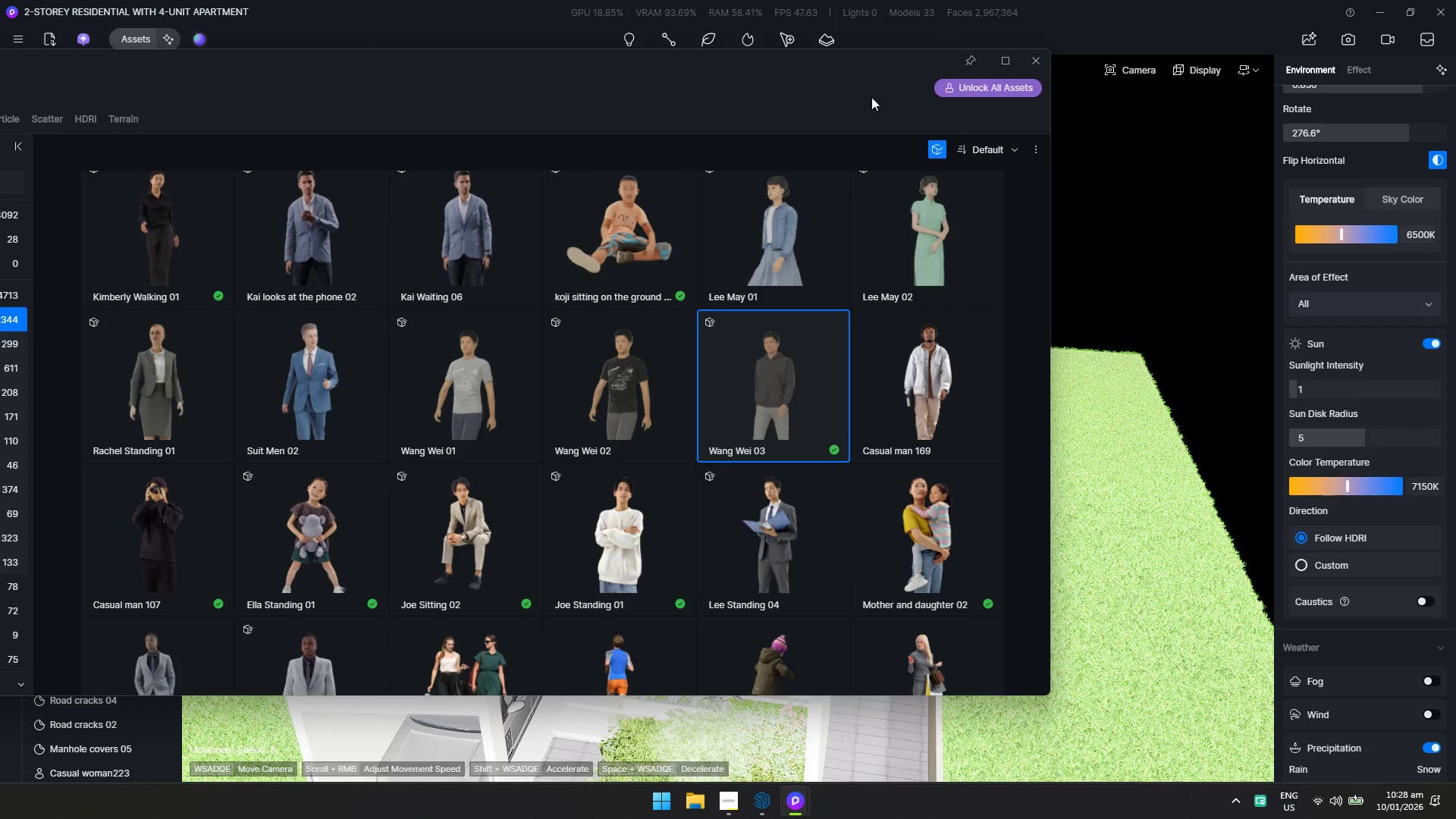 
left_click_drag(start_coordinate=[861, 64], to_coordinate=[287, 174])
 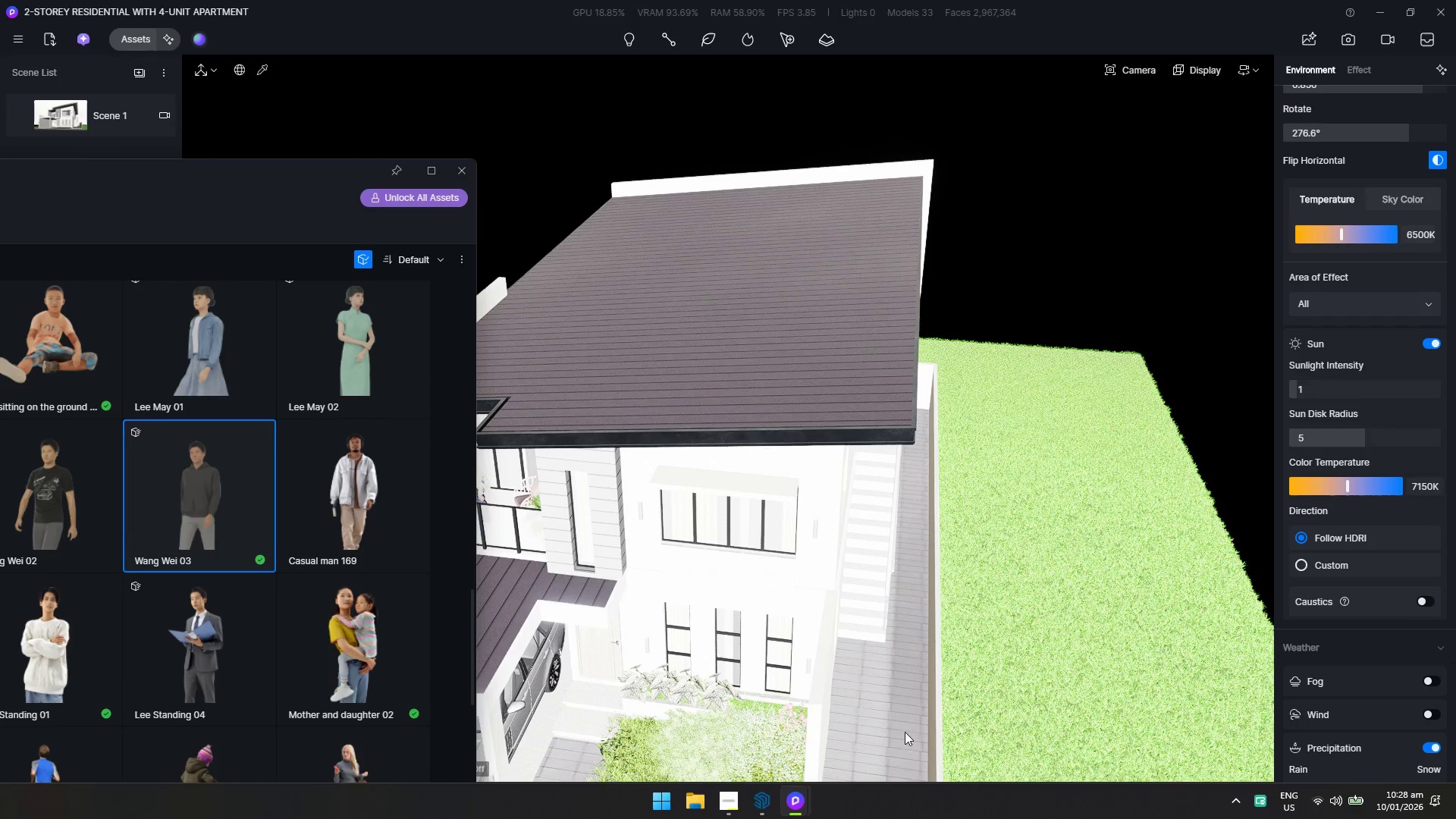 
key(Q)
 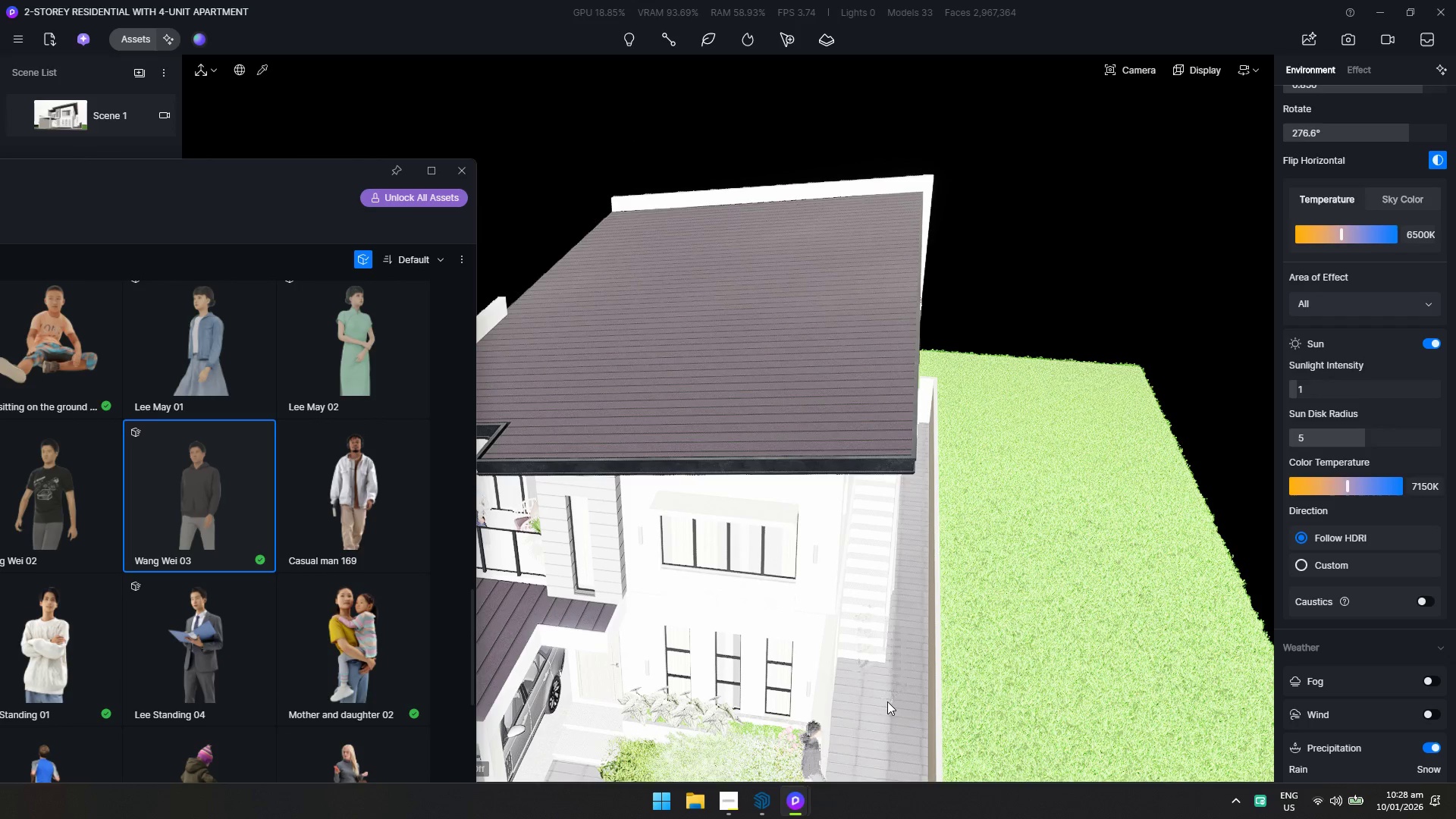 
wait(9.5)
 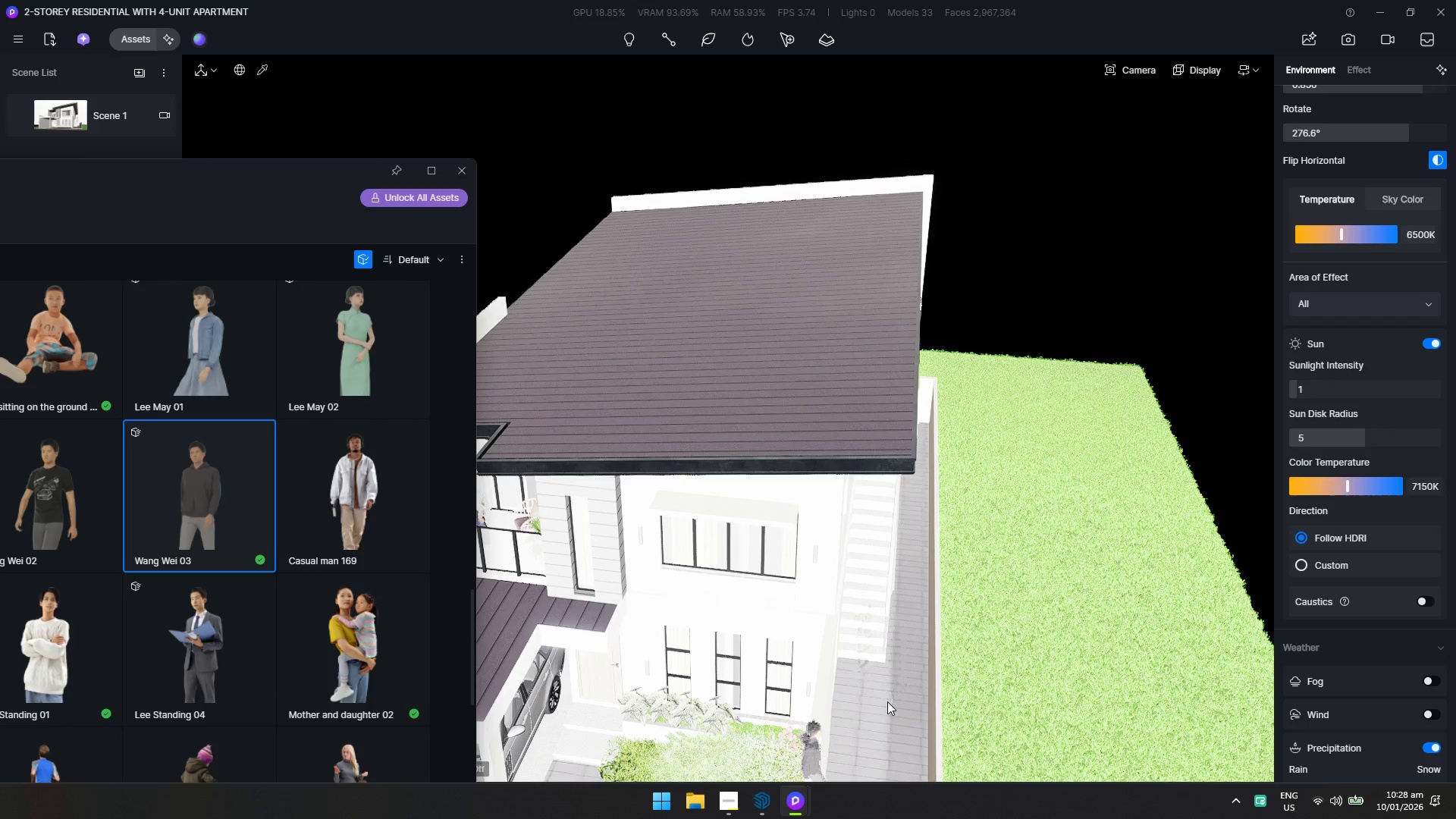 
left_click([884, 717])
 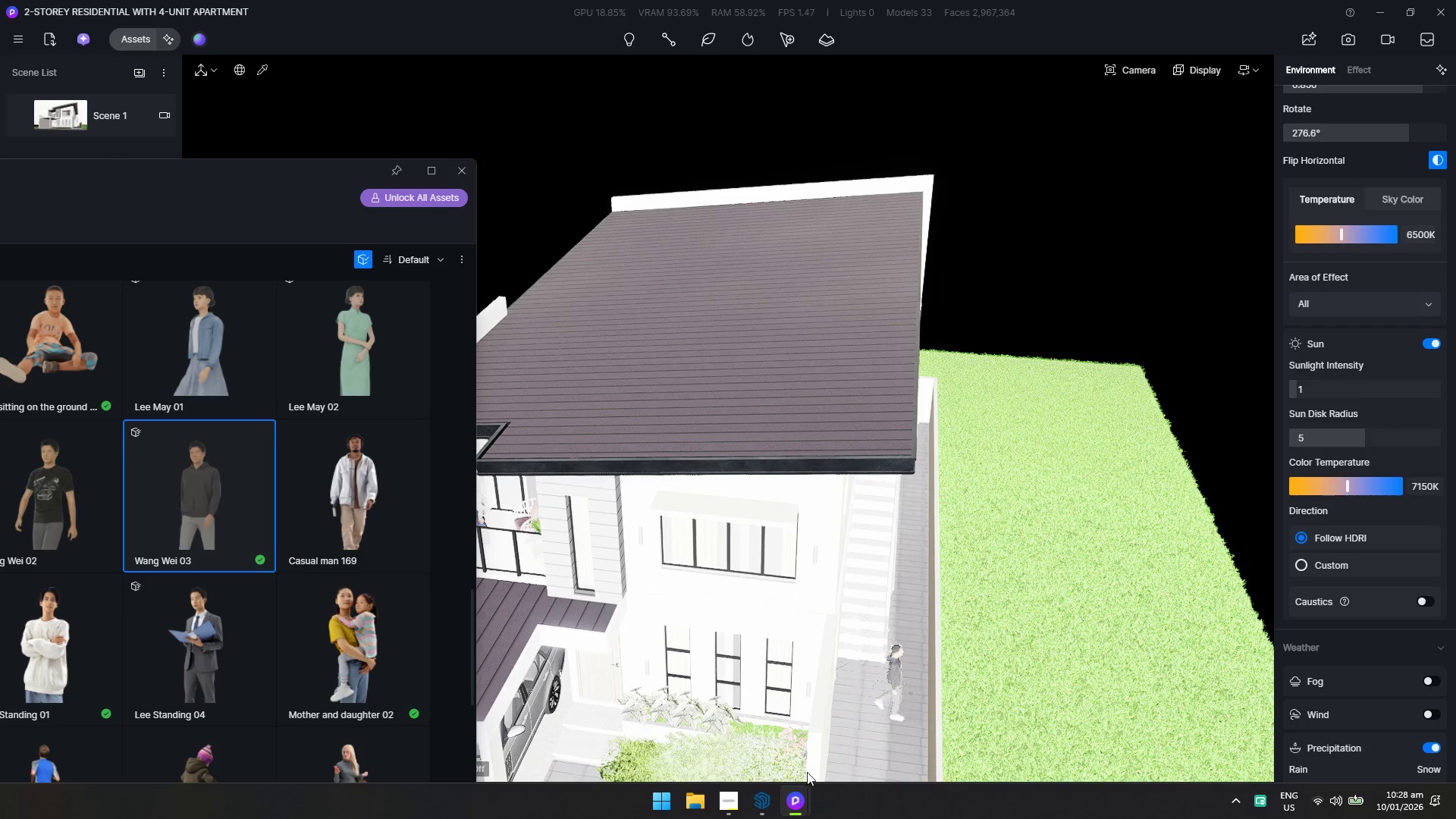 
left_click([777, 799])
 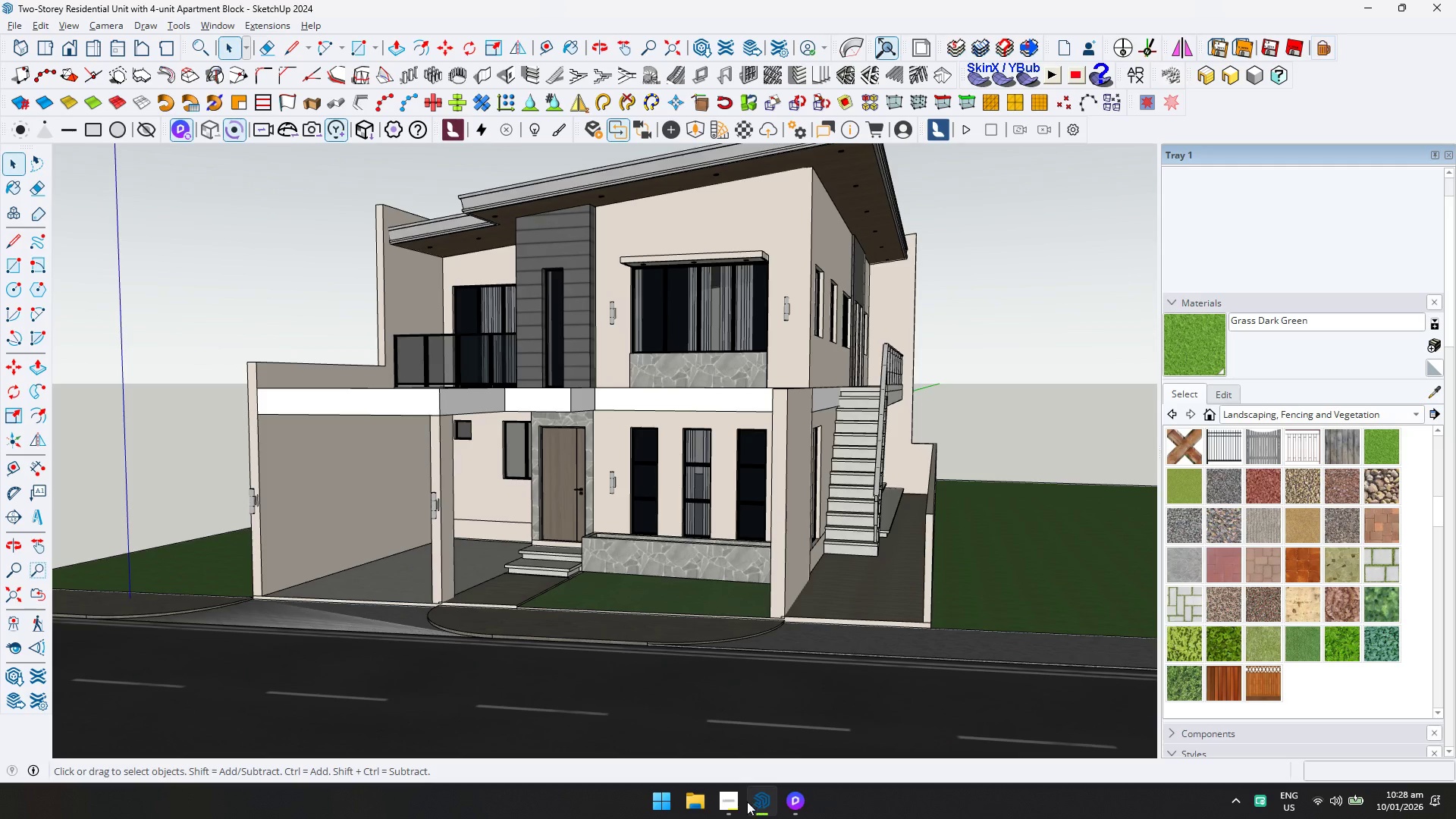 
left_click([738, 802])